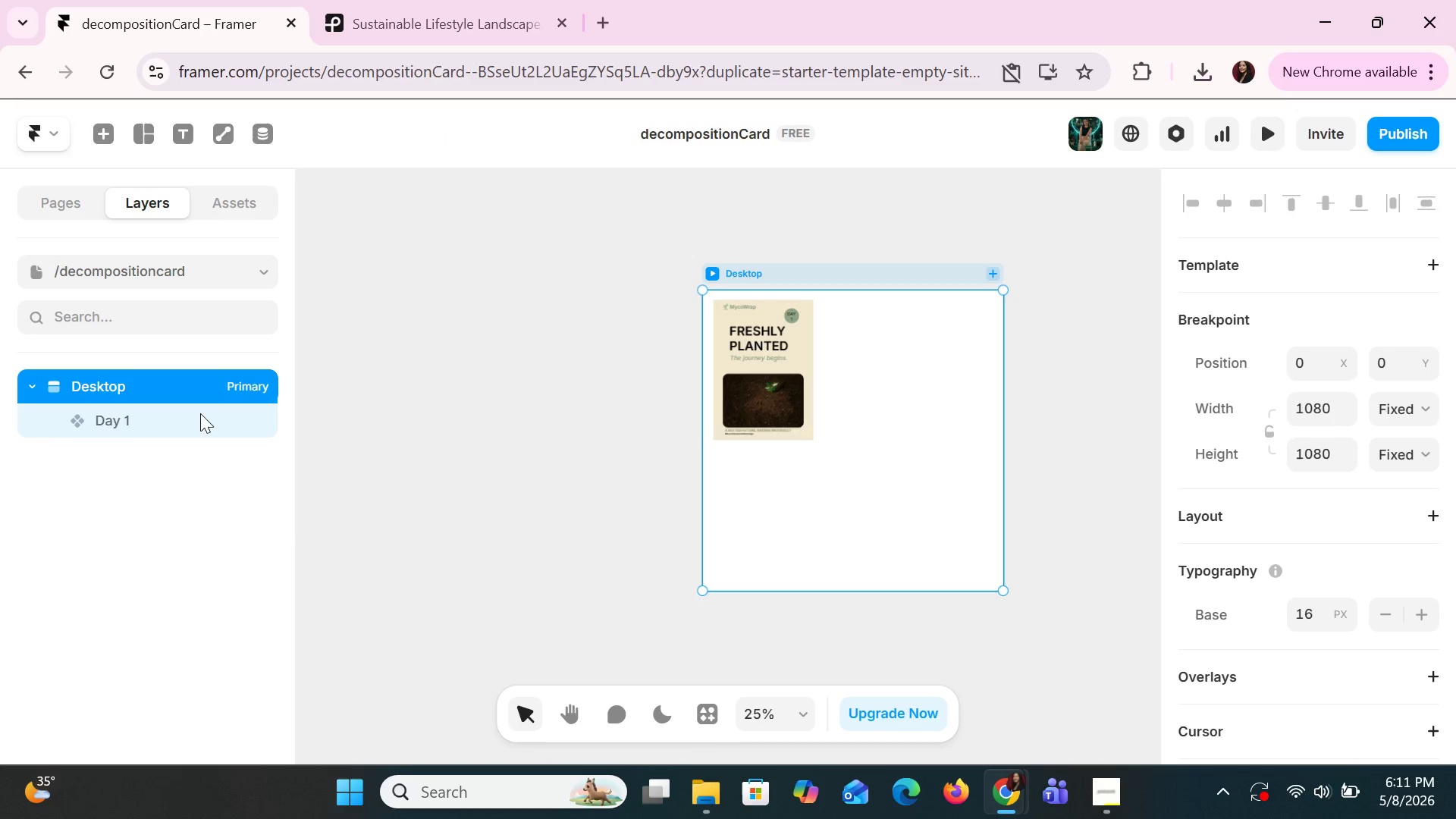 
left_click([200, 420])
 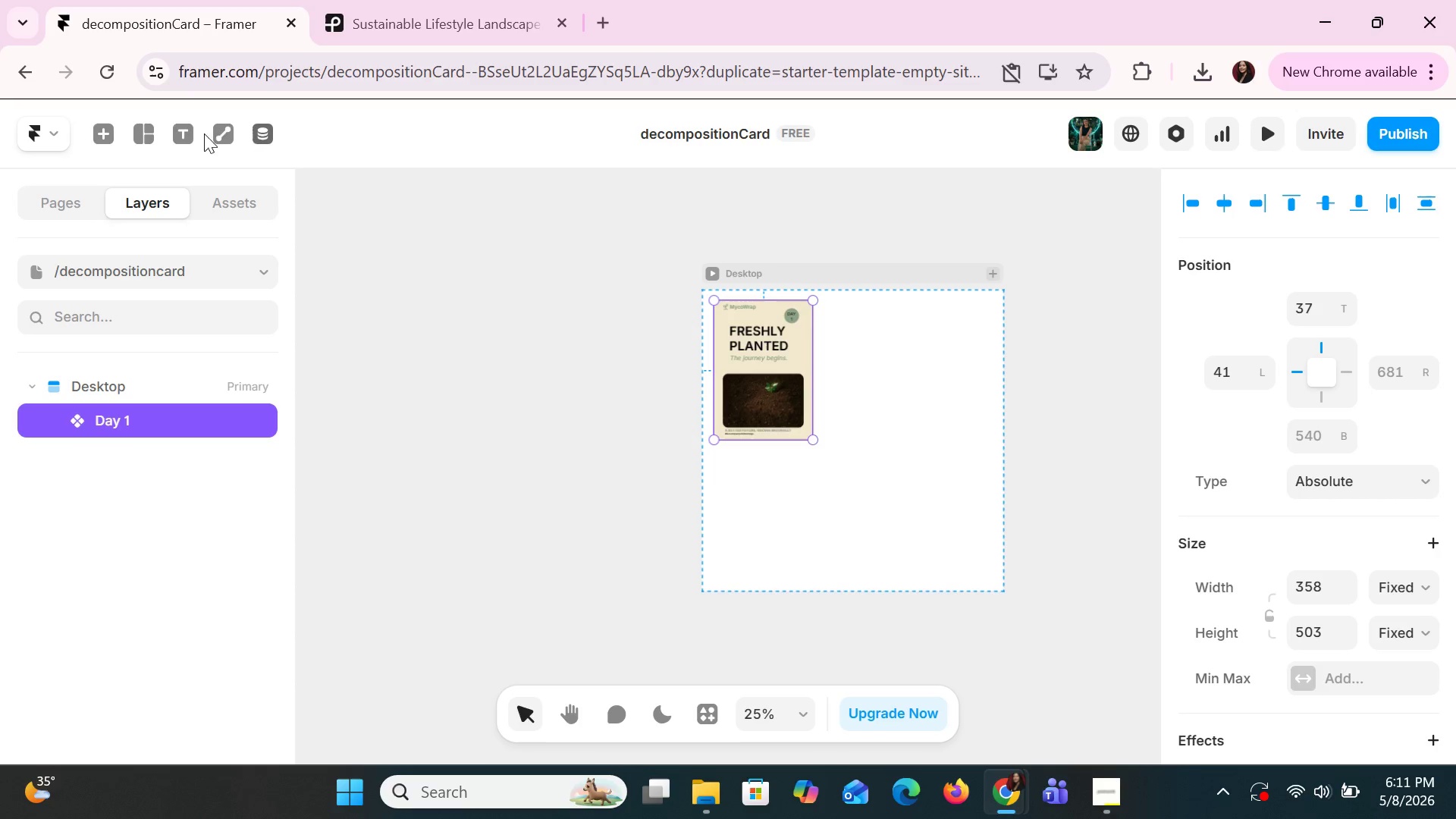 
left_click([52, 139])
 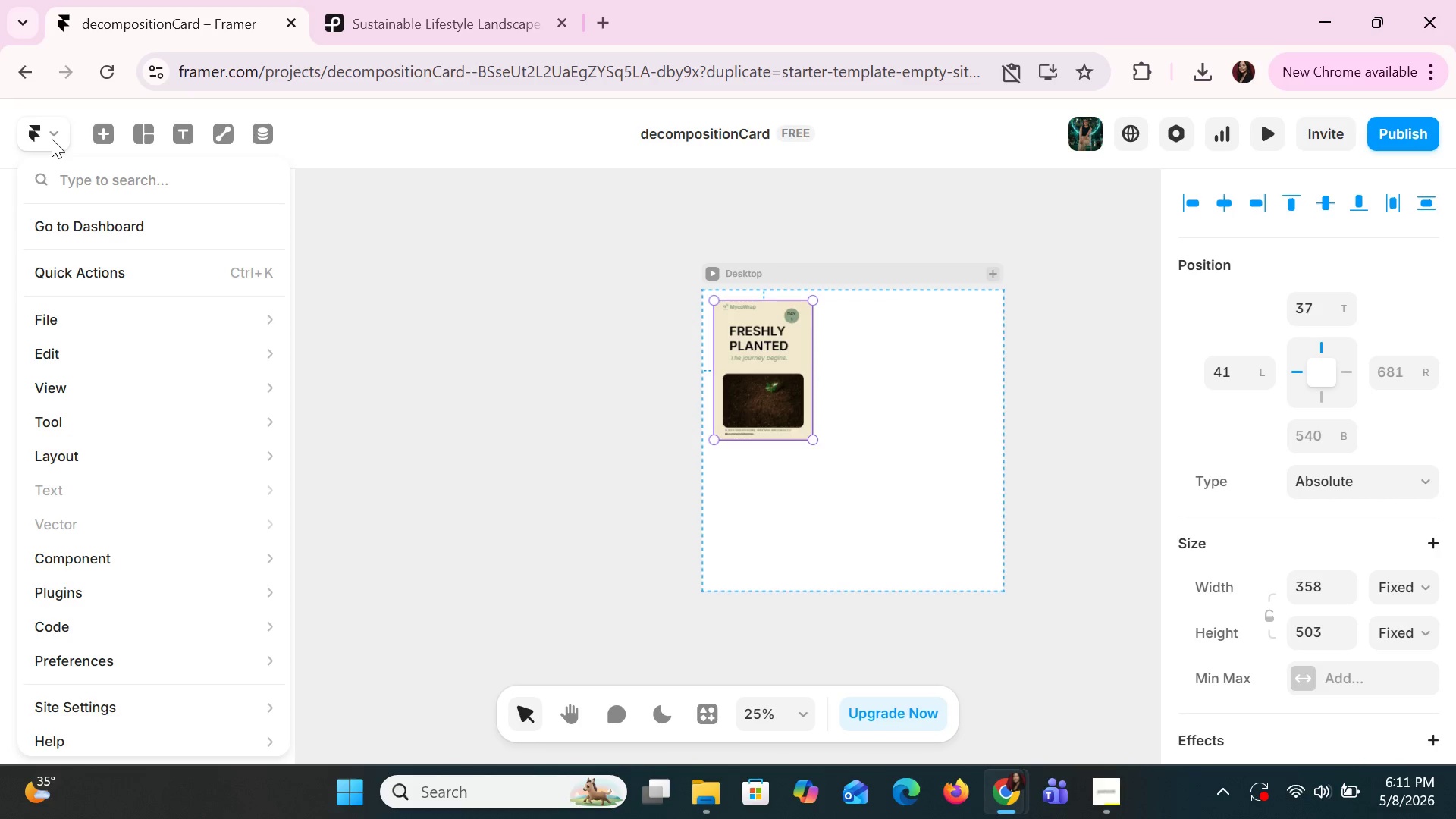 
left_click([52, 139])
 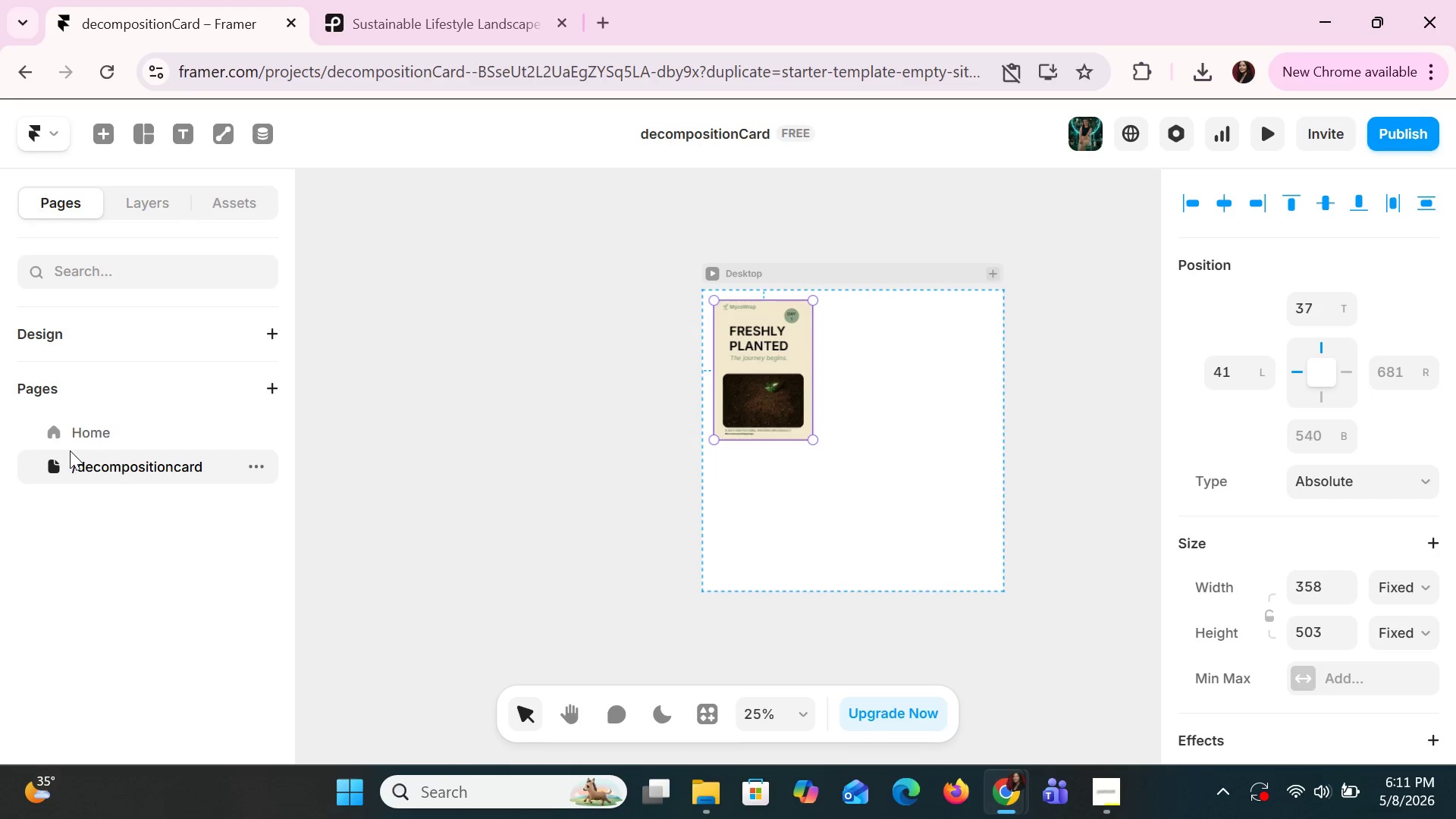 
left_click([74, 437])
 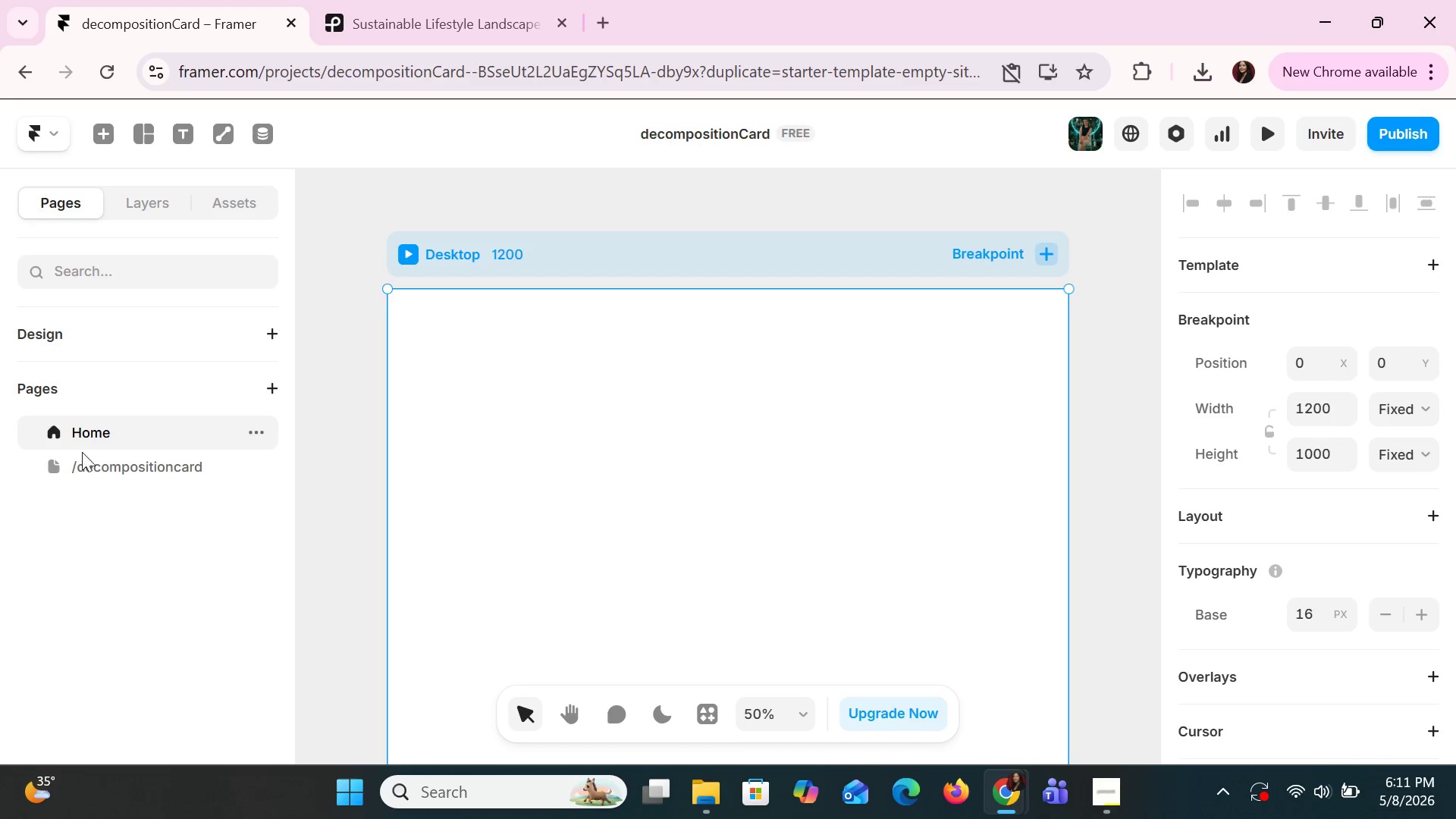 
left_click([96, 470])
 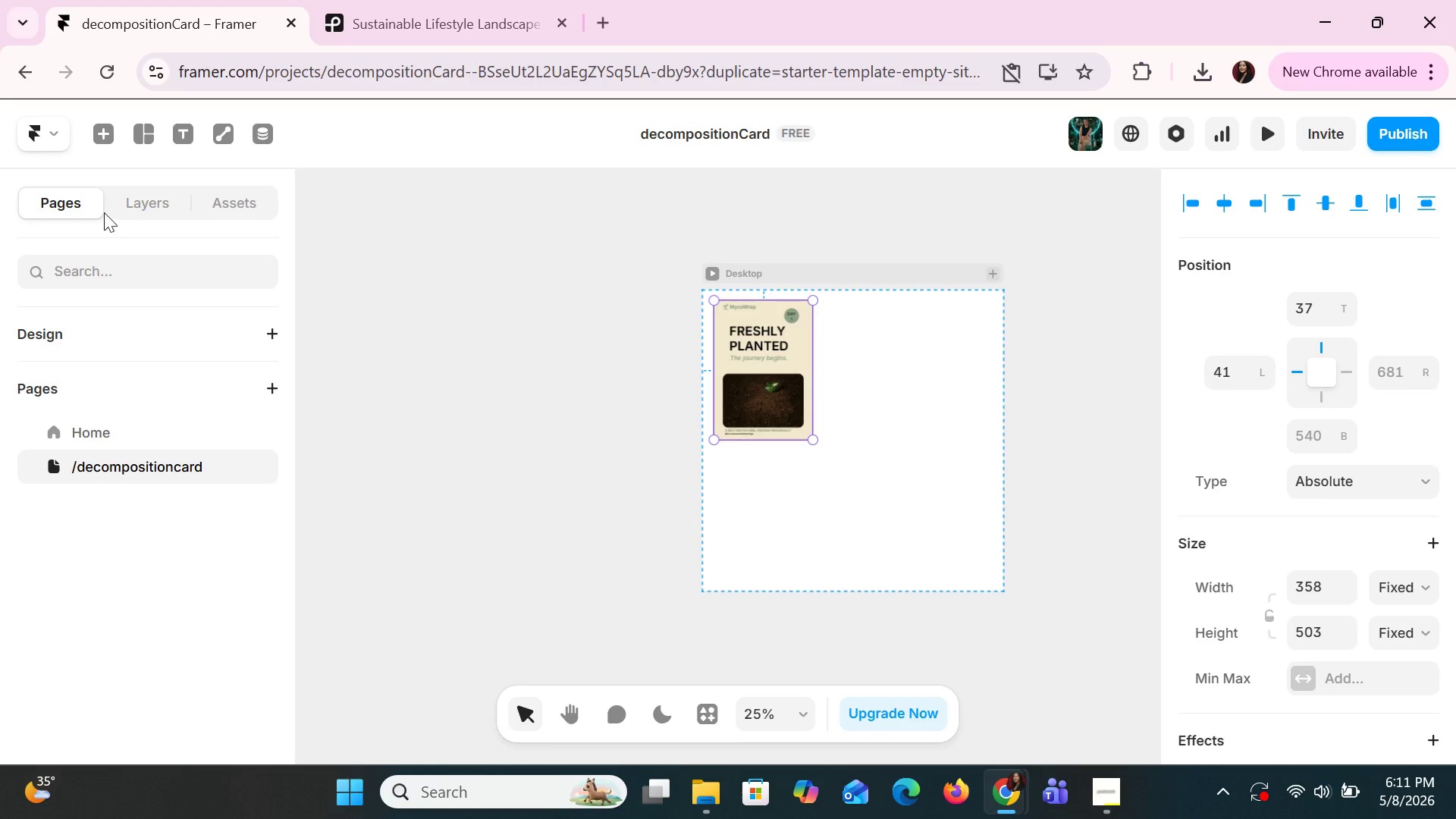 
left_click([133, 206])
 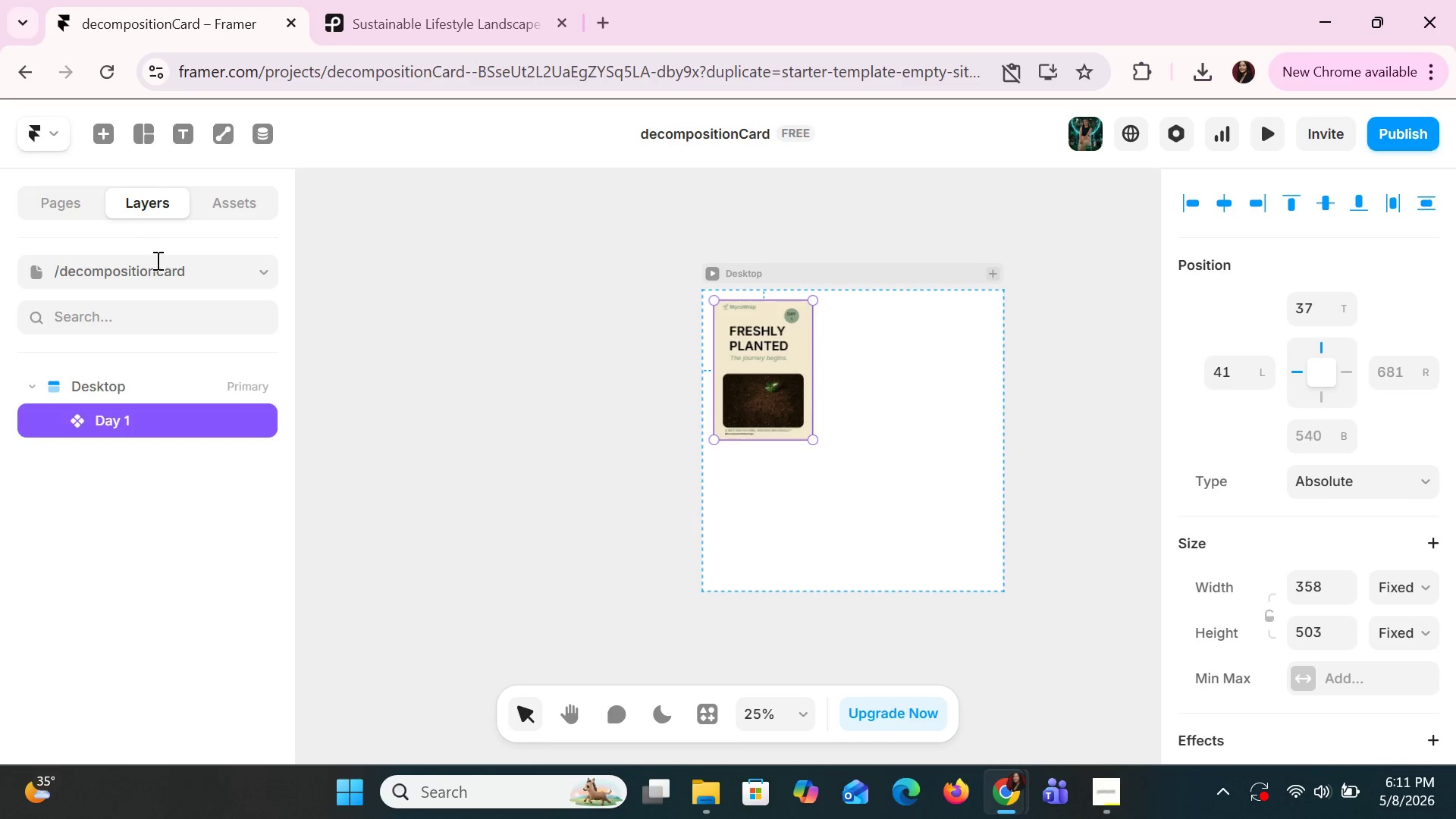 
left_click([156, 261])
 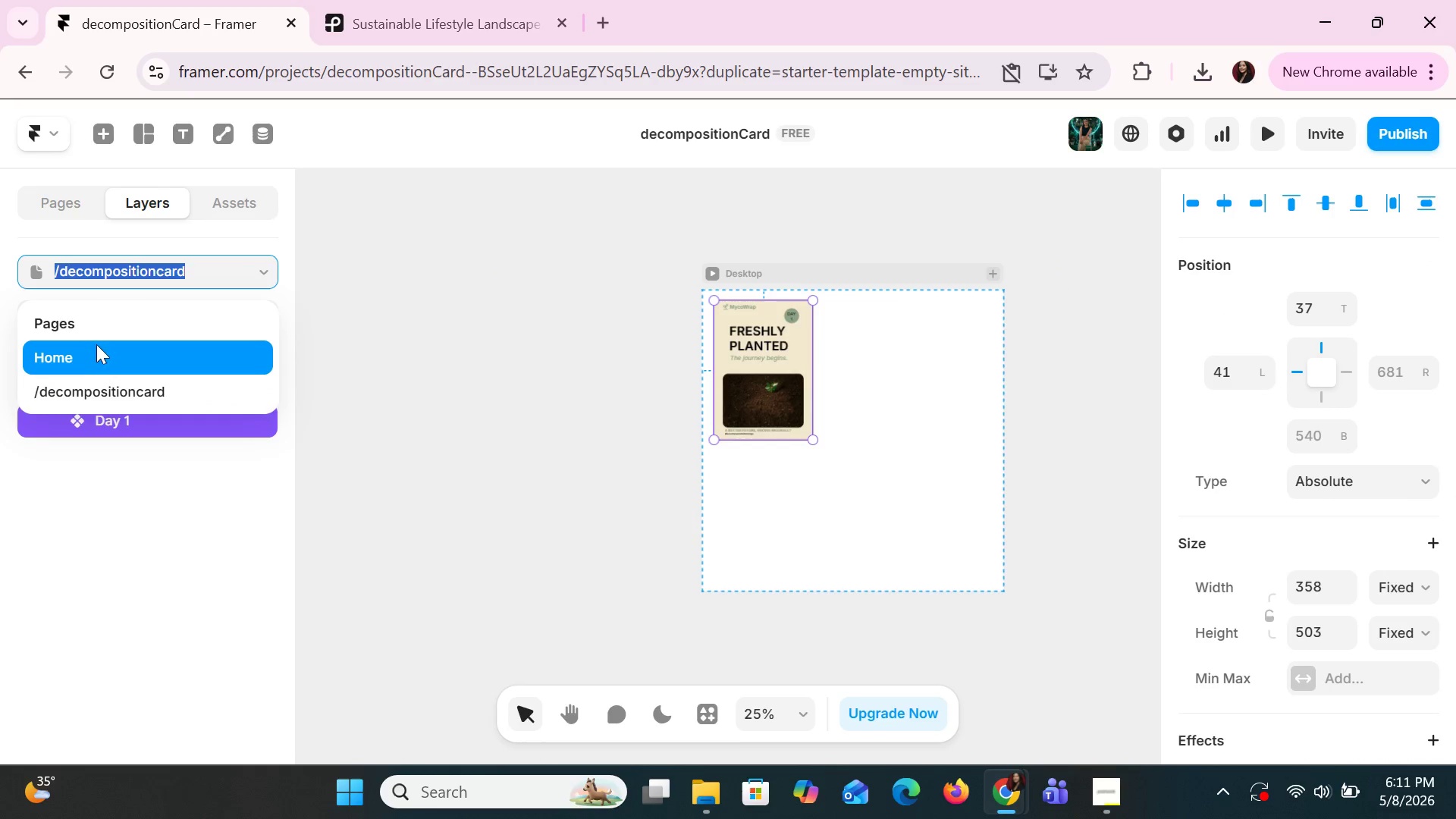 
left_click([93, 353])
 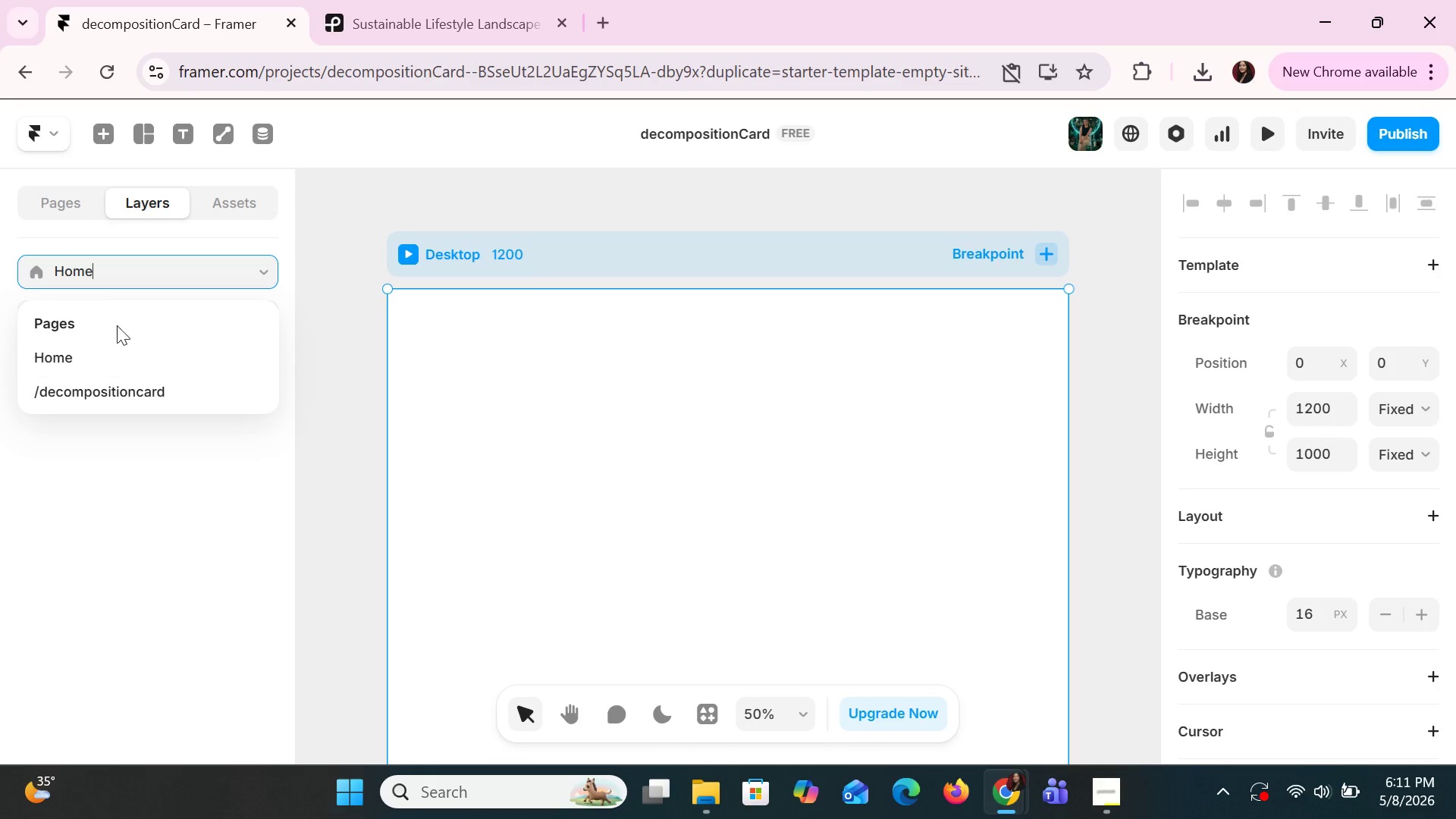 
left_click([118, 389])
 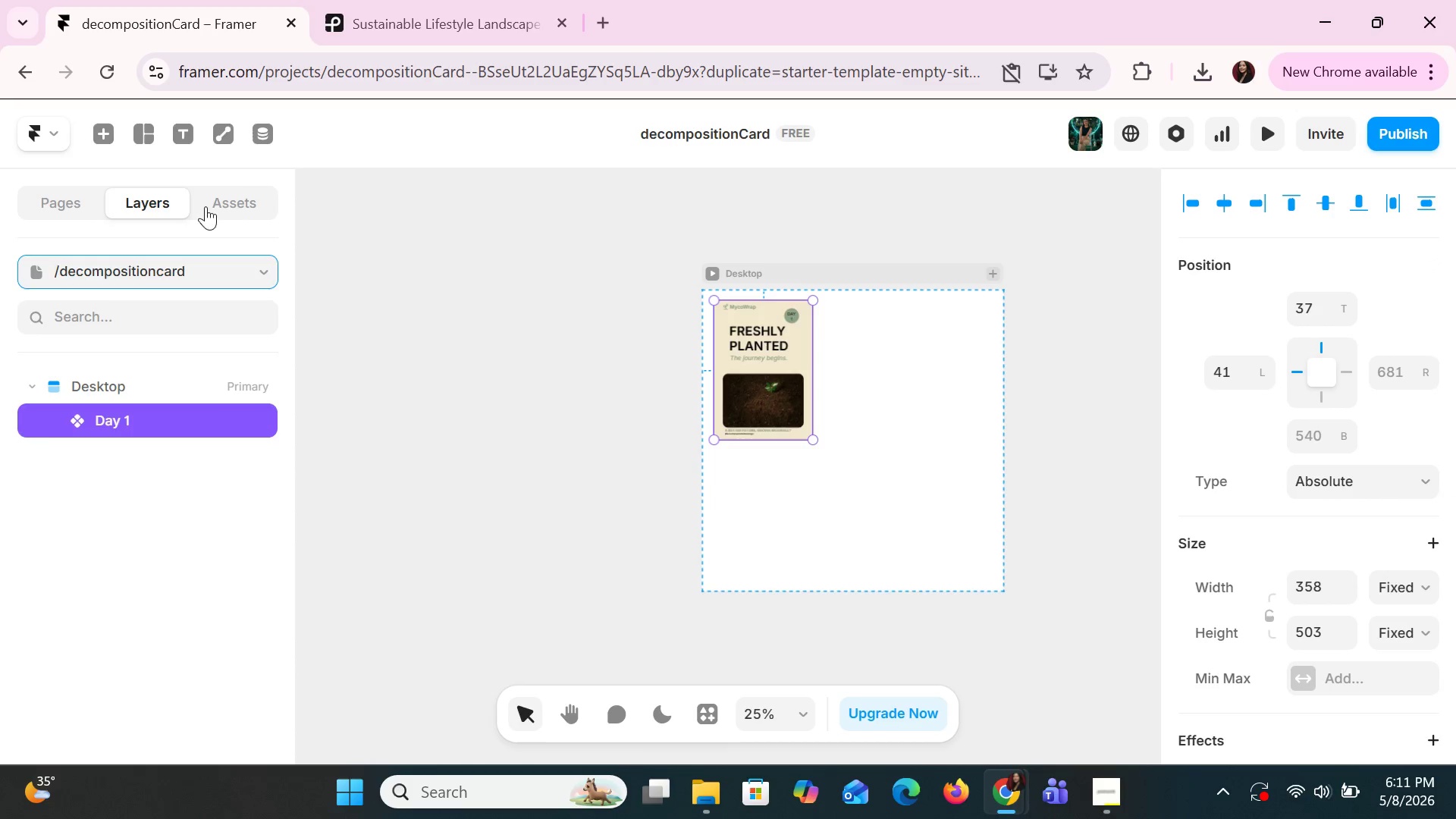 
left_click([228, 197])
 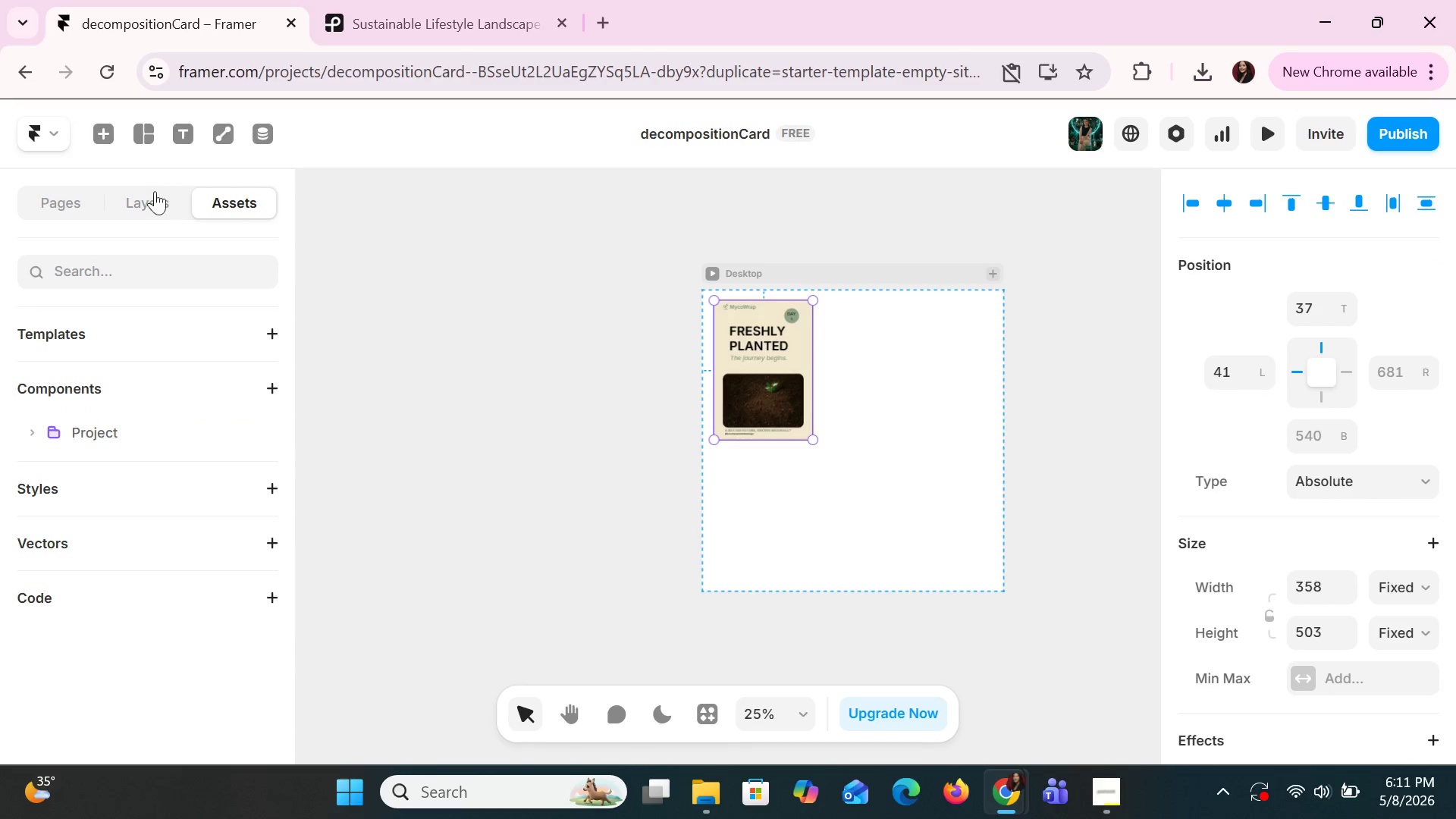 
double_click([159, 202])
 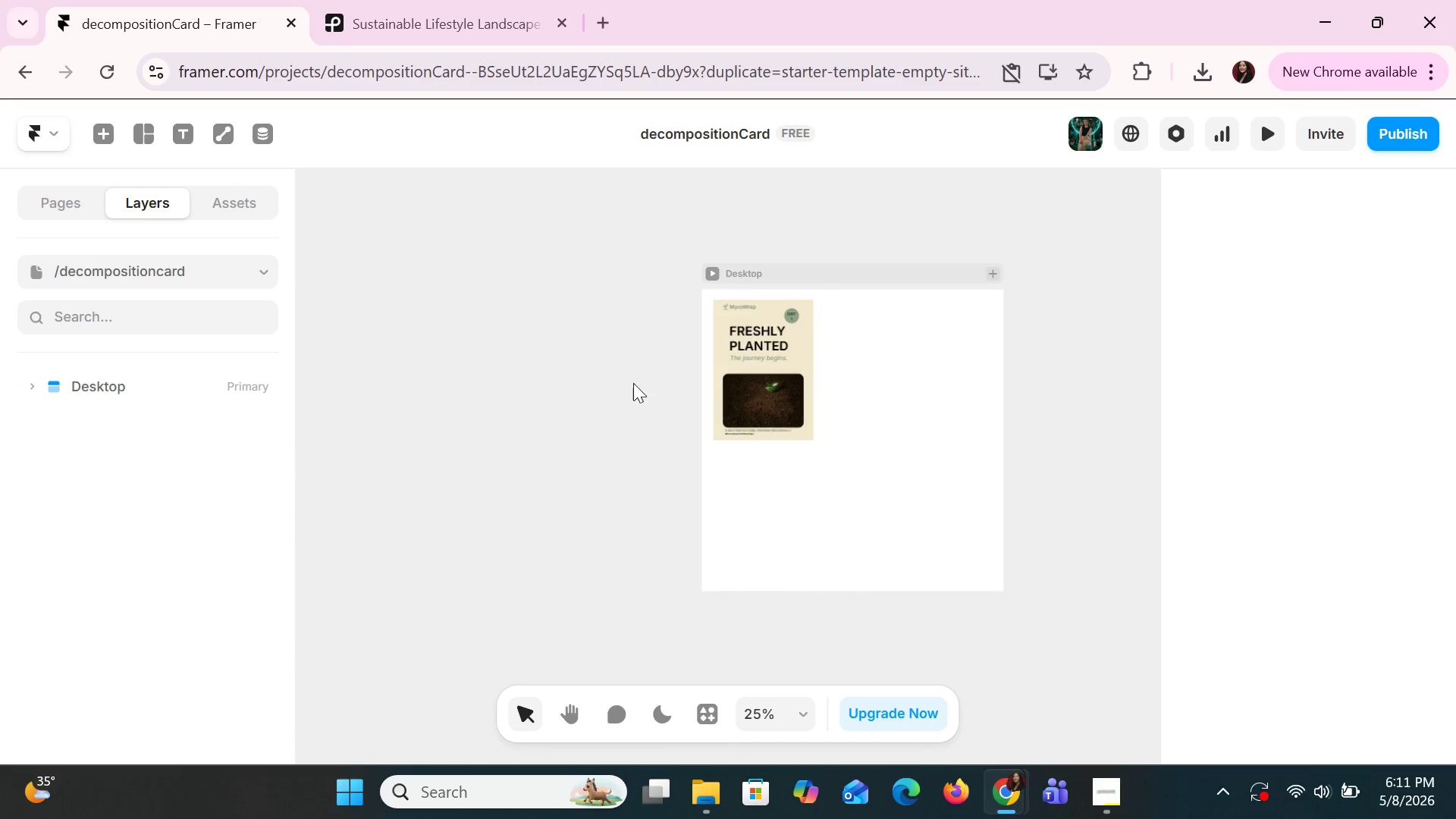 
key(Control+Z)
 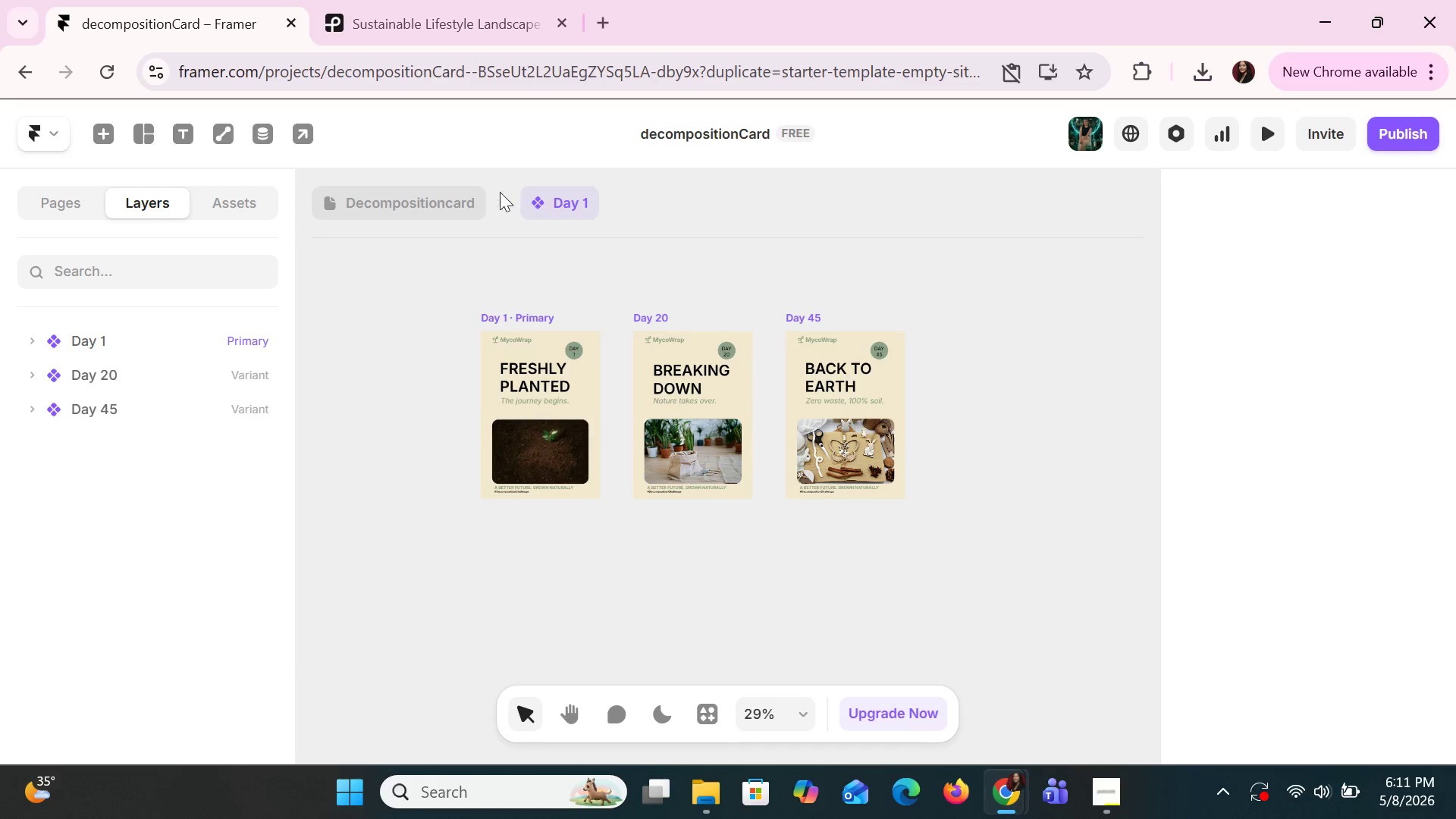 
double_click([500, 201])
 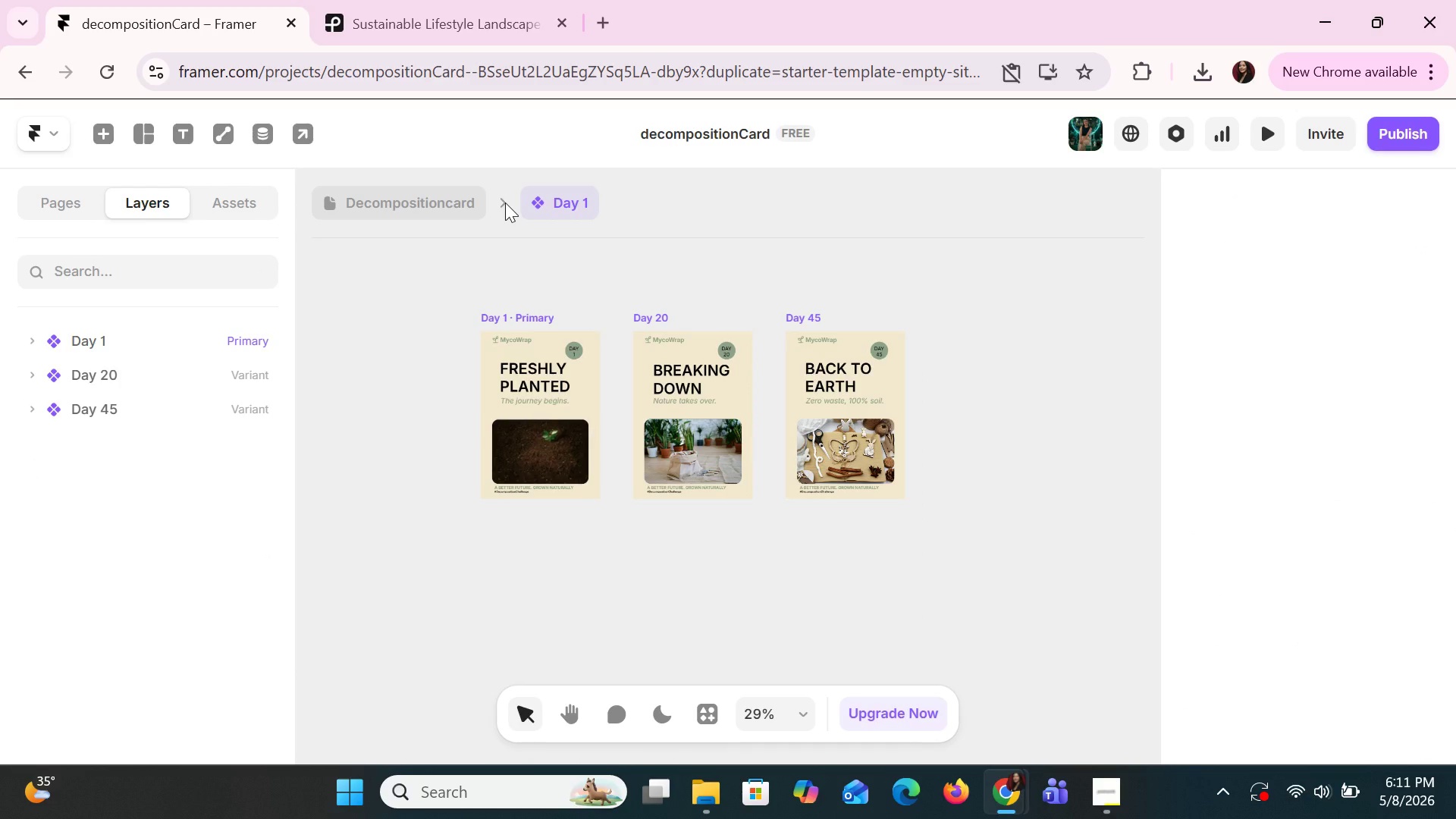 
triple_click([505, 202])
 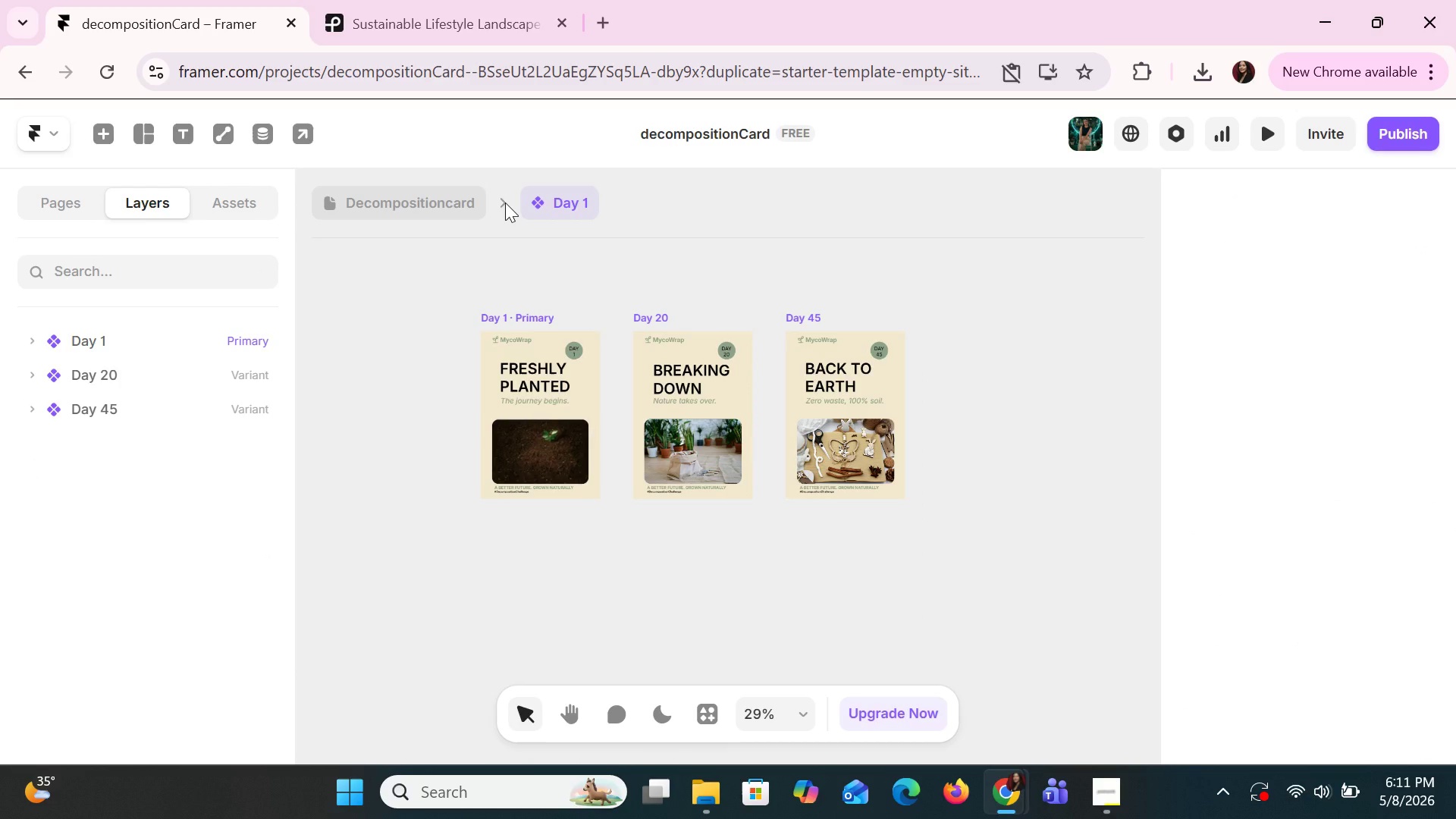 
triple_click([505, 202])
 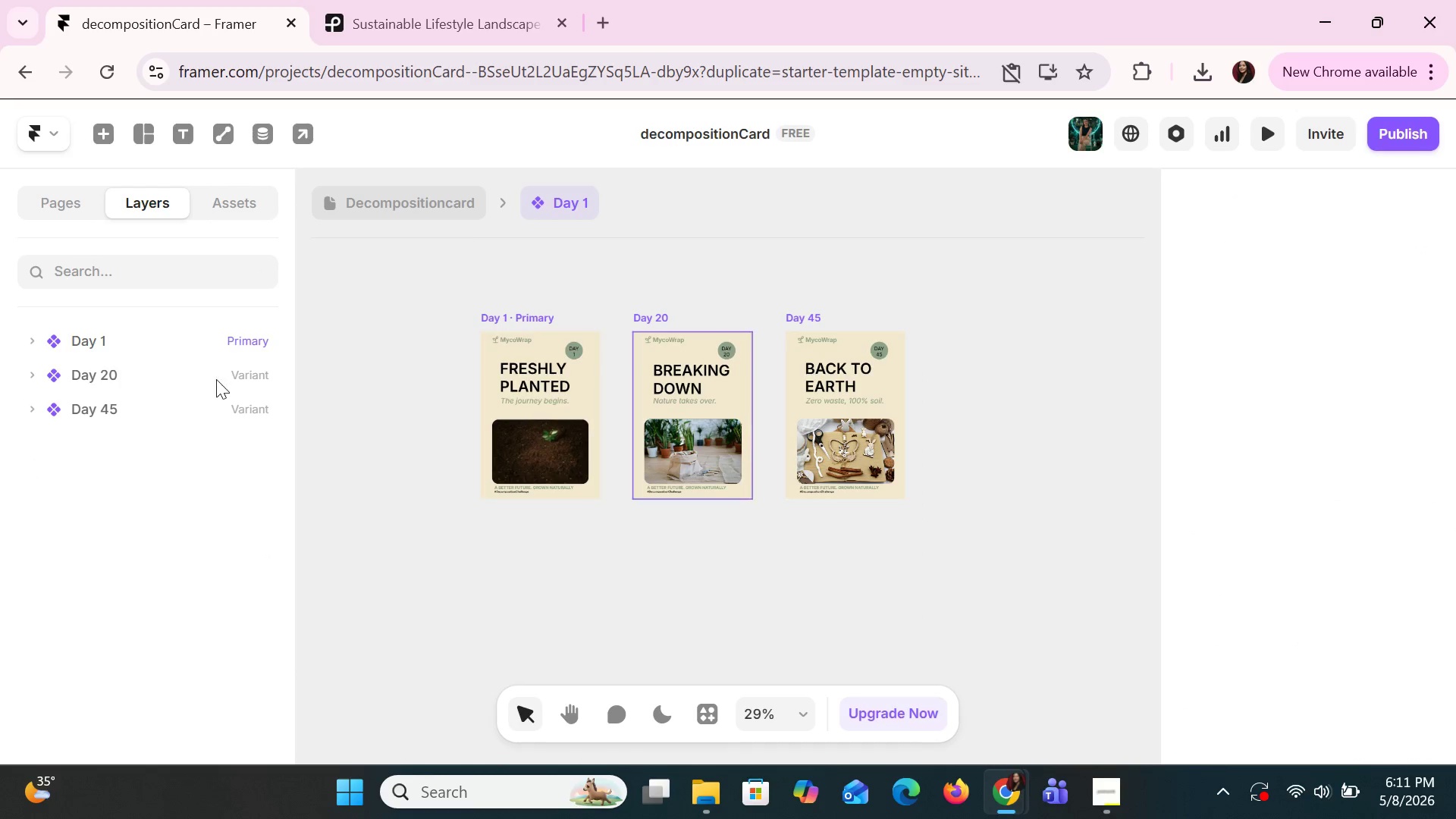 
left_click([218, 390])
 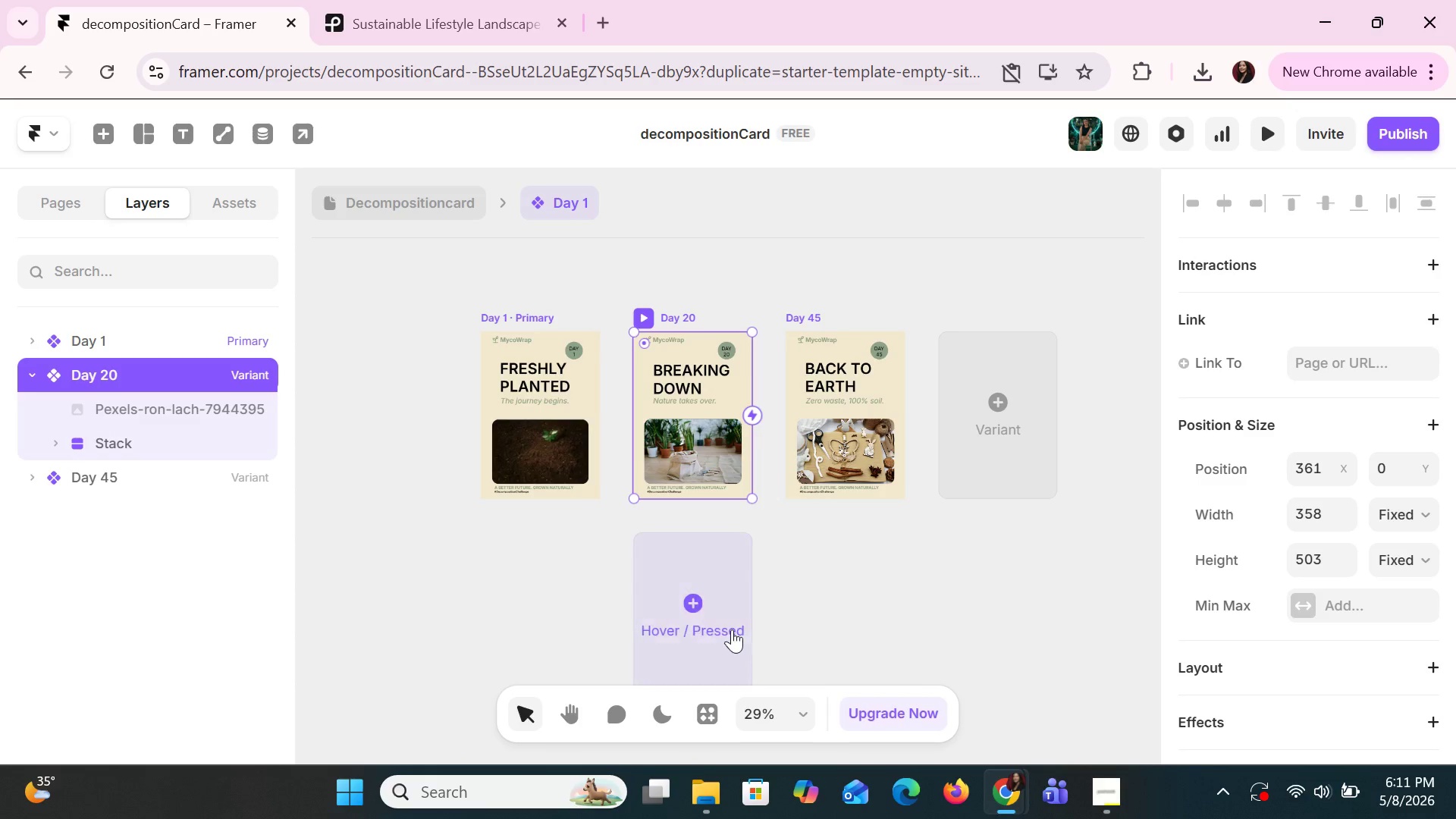 
left_click([553, 601])
 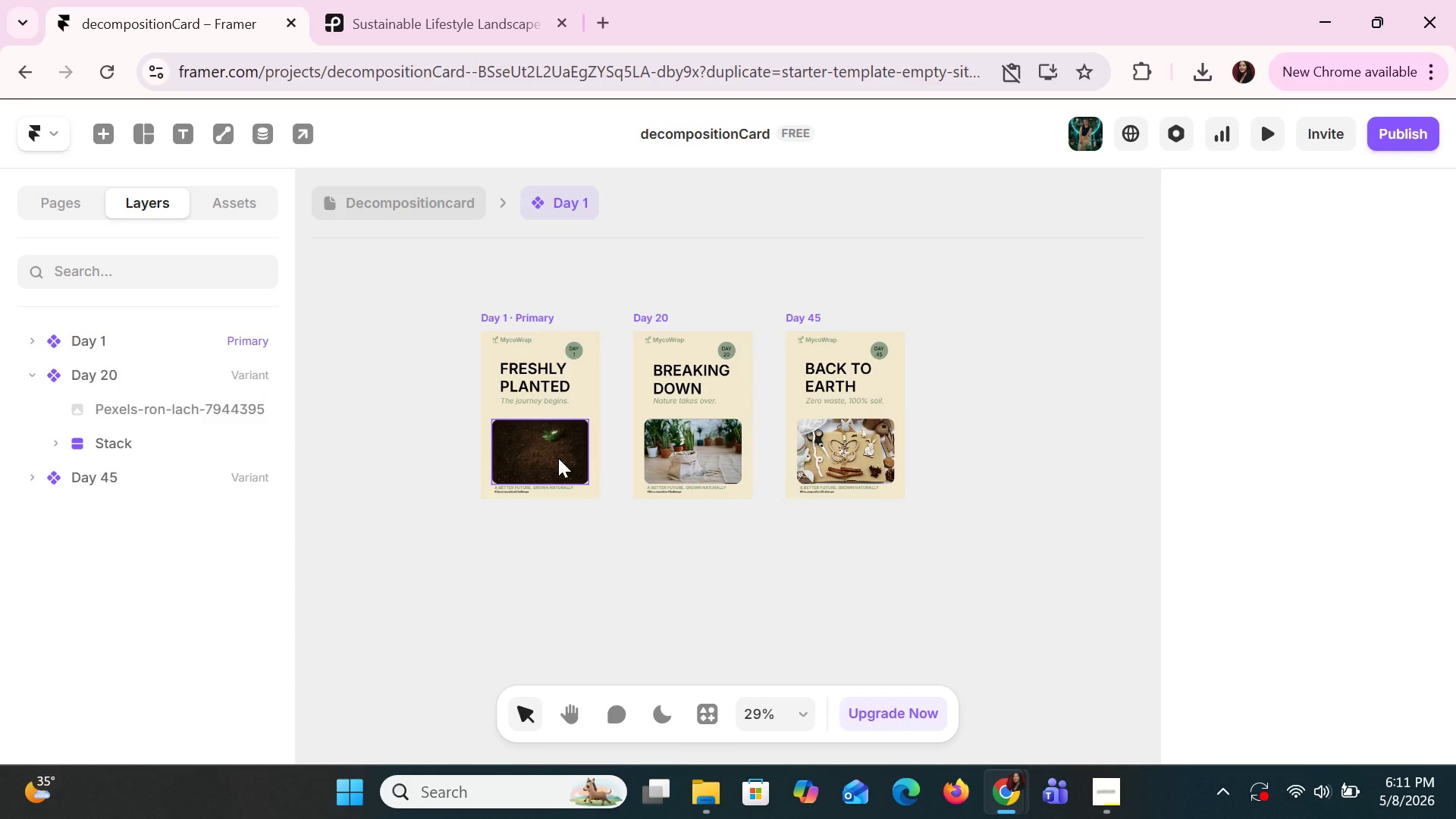 
left_click([600, 539])
 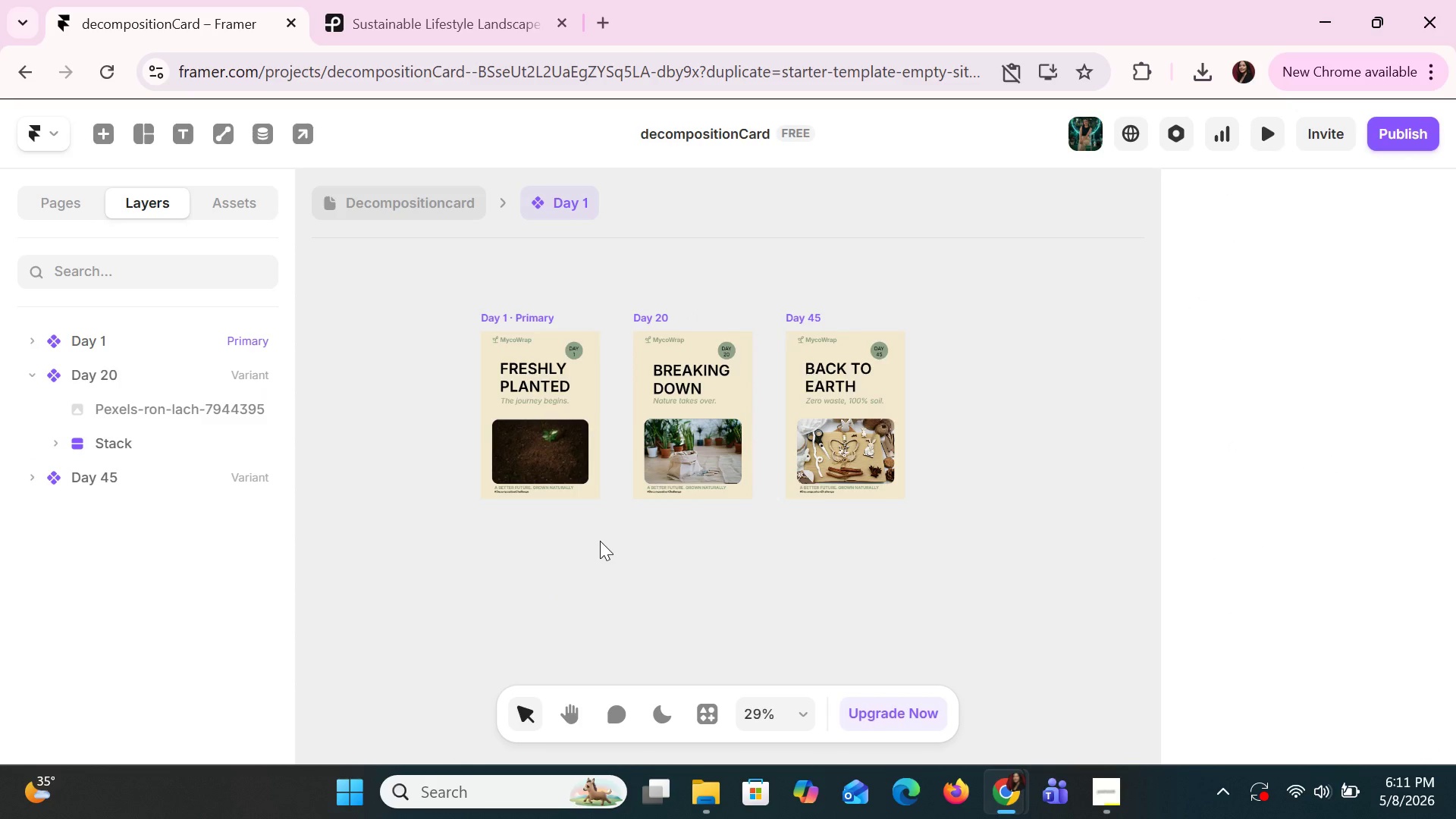 
hold_key(key=ControlLeft, duration=0.78)
scroll: coordinate [600, 541], scroll_direction: up, amount: 2.0
 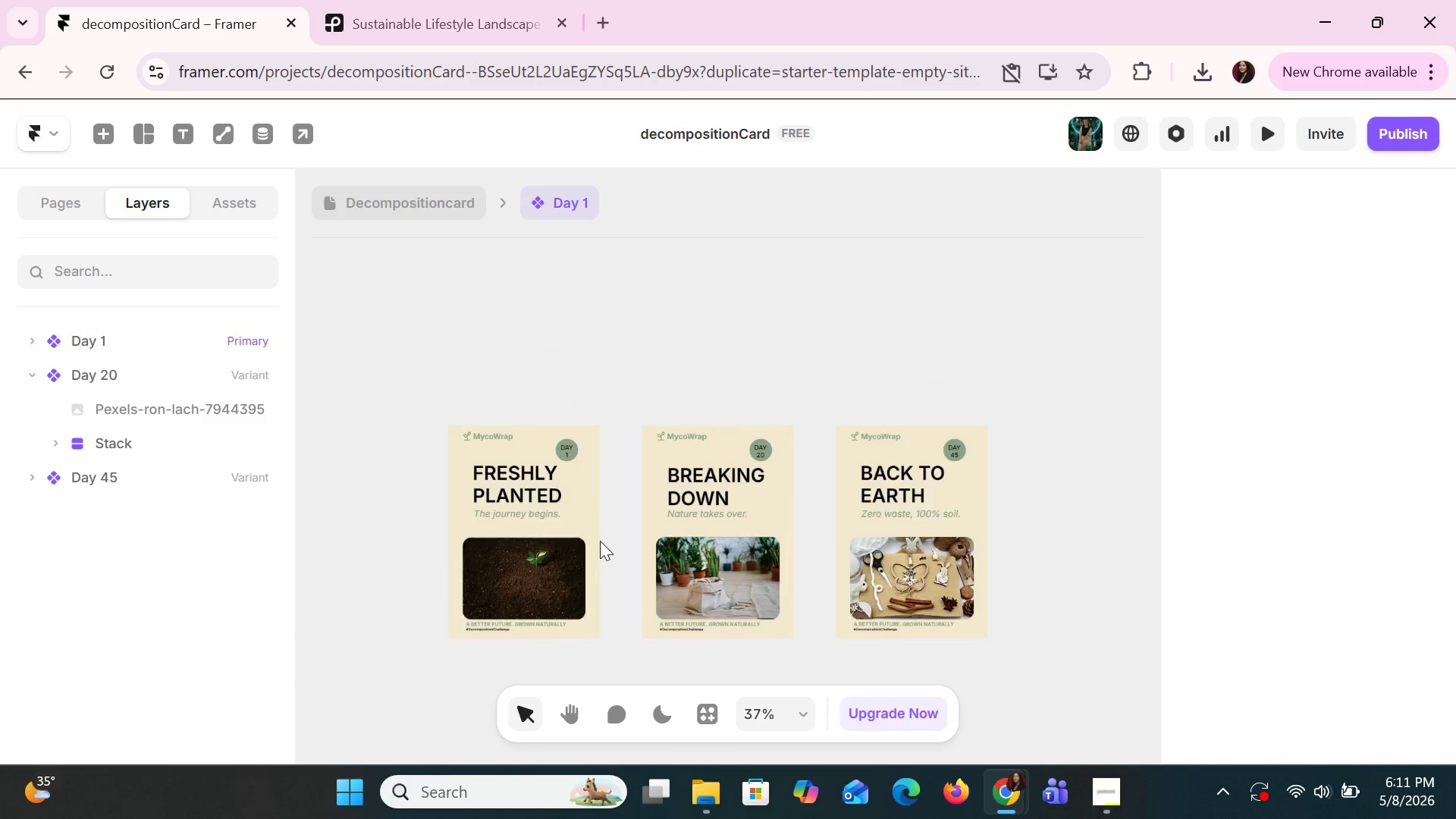 
hold_key(key=ControlLeft, duration=1.12)
 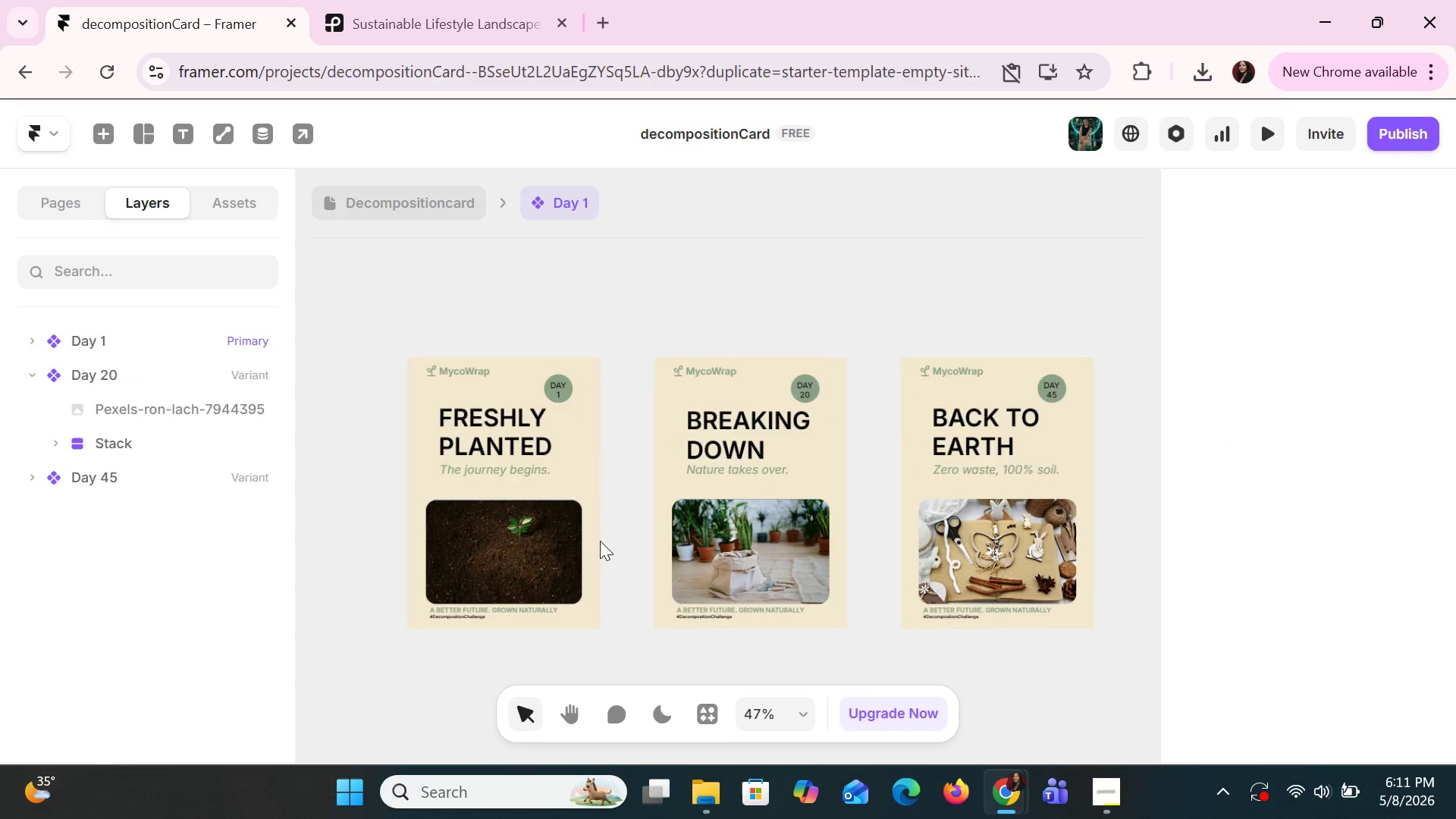 
hold_key(key=ControlLeft, duration=1.5)
 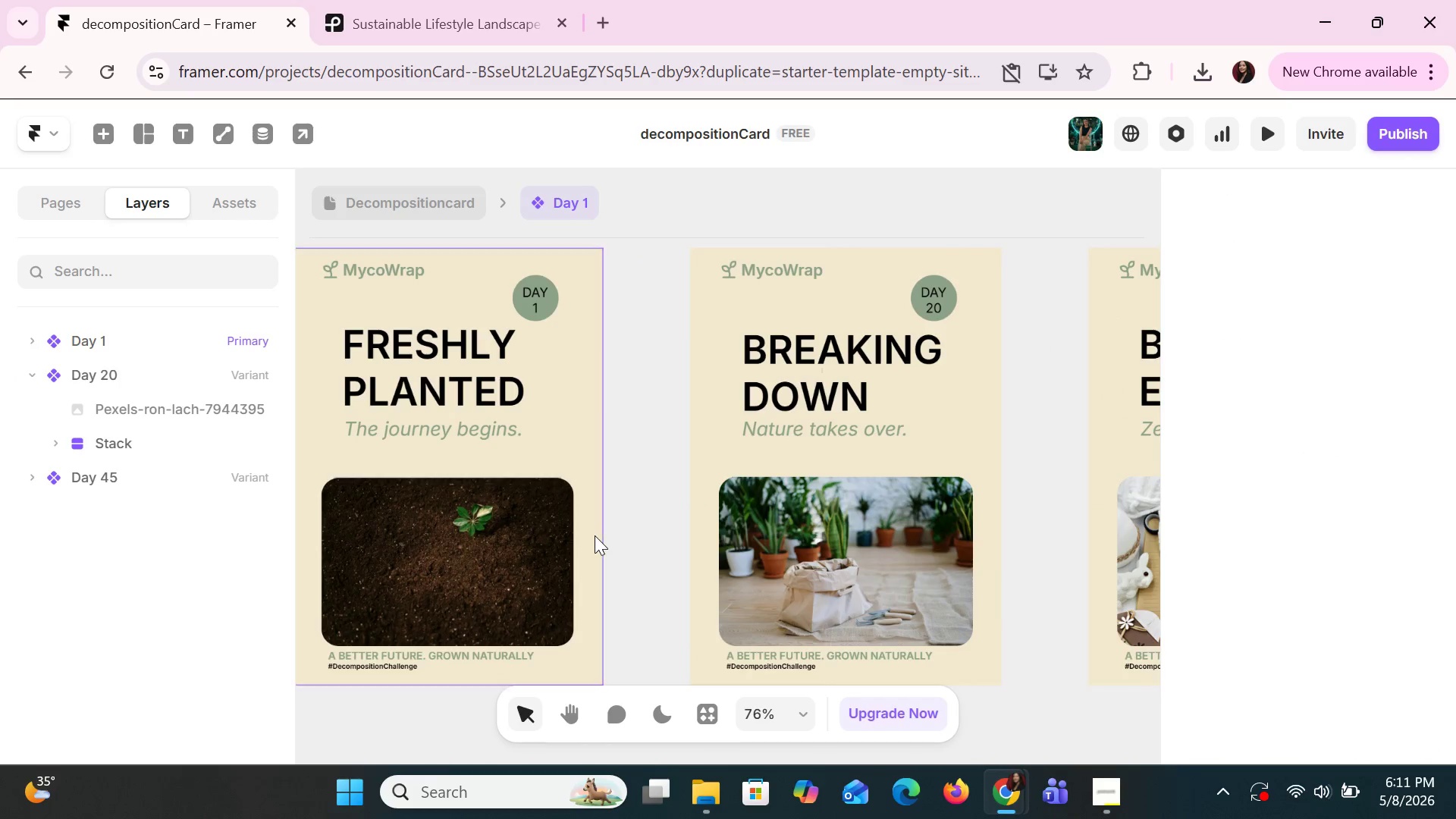 
scroll: coordinate [600, 541], scroll_direction: down, amount: 1.0
 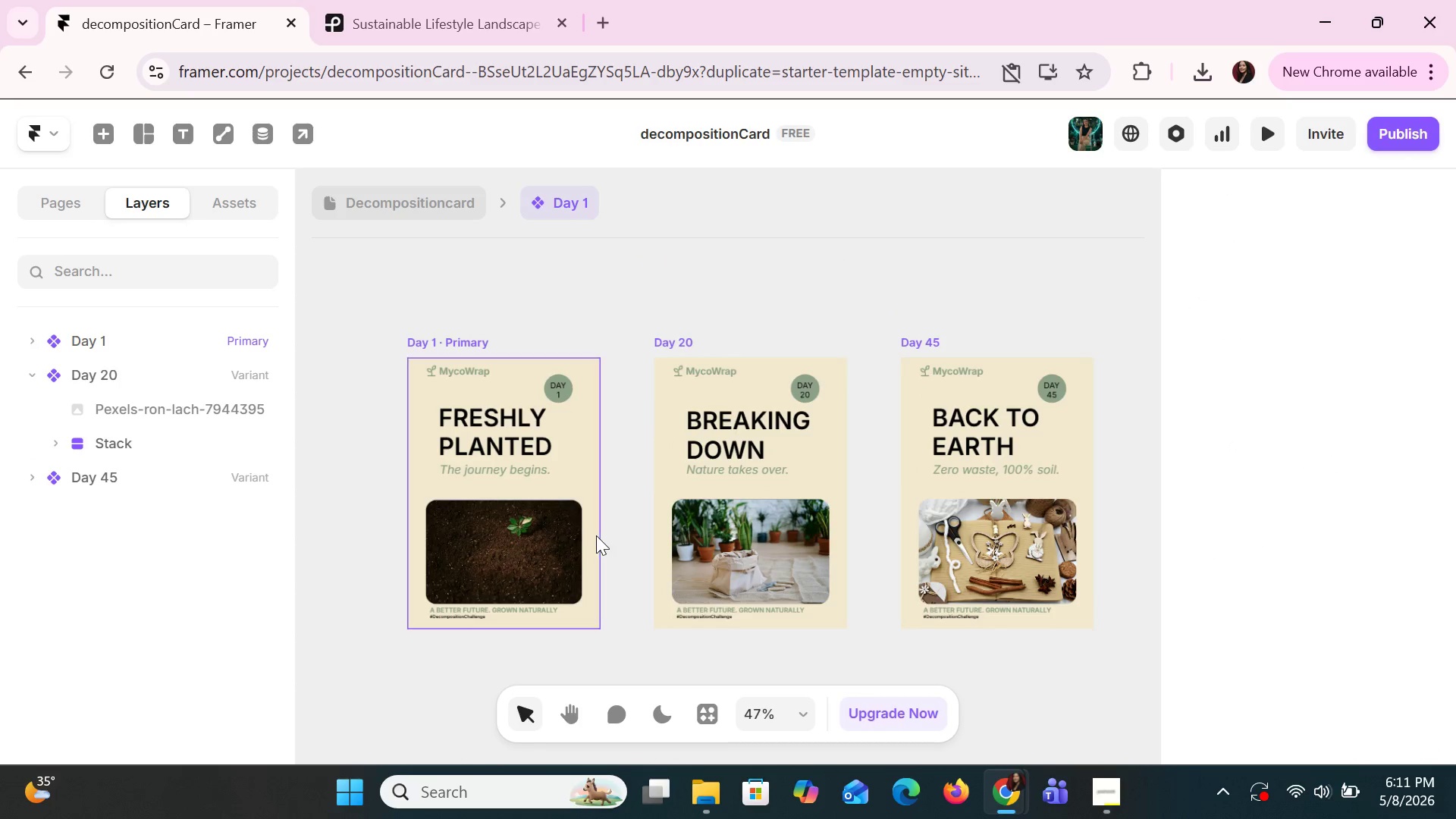 
hold_key(key=ControlLeft, duration=0.75)
 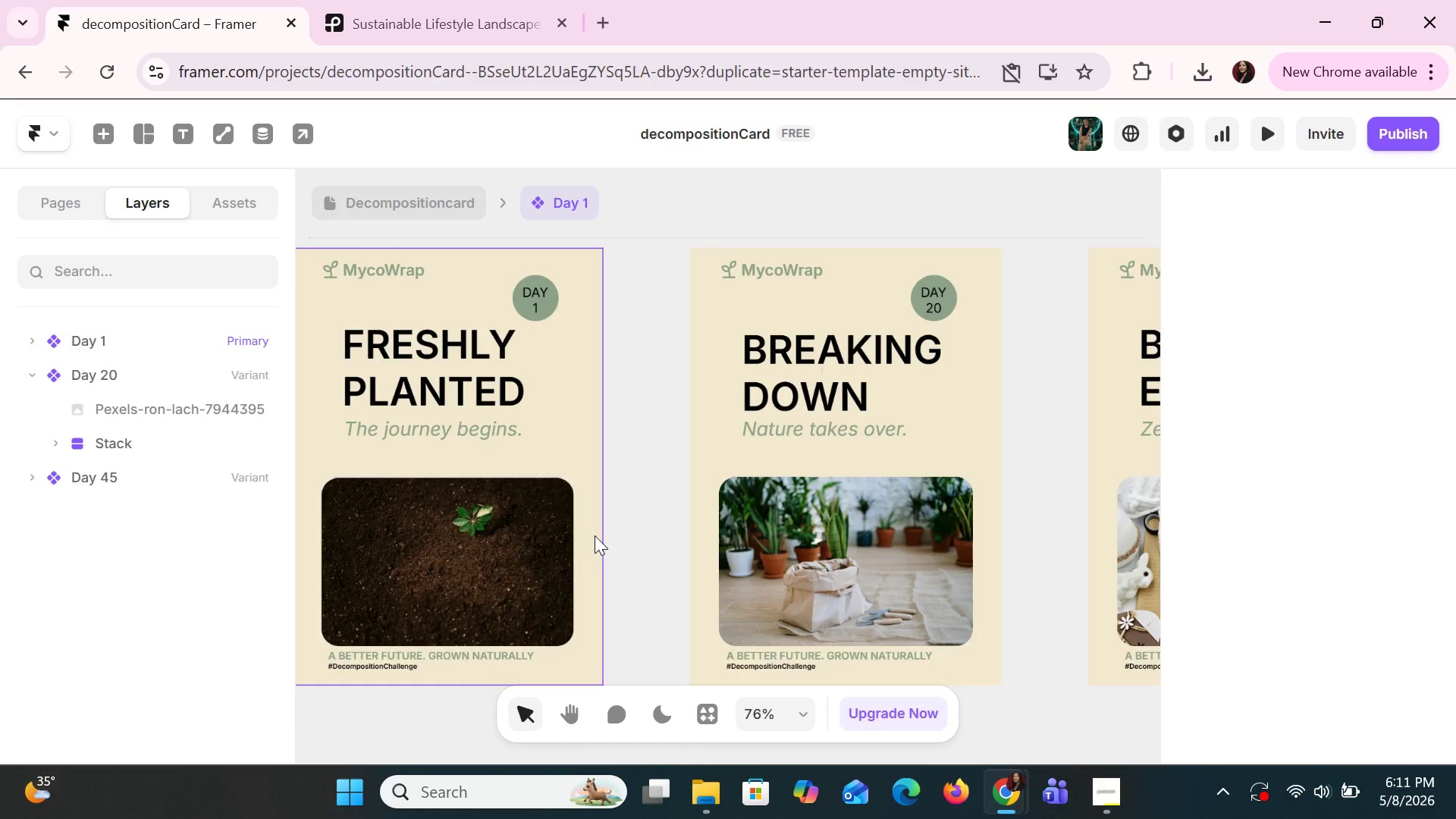 
scroll: coordinate [595, 535], scroll_direction: up, amount: 7.0
 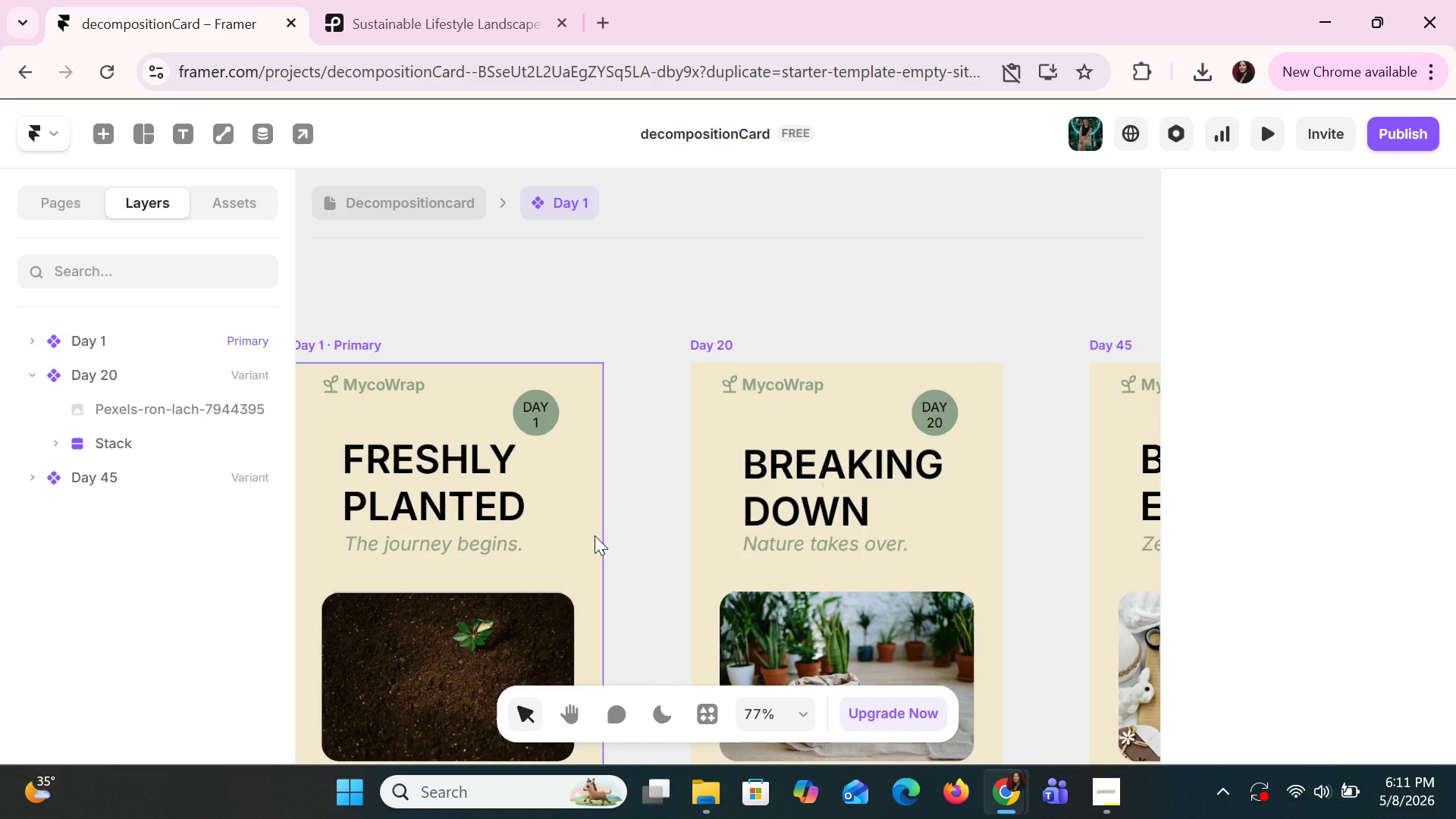 
scroll: coordinate [593, 535], scroll_direction: down, amount: 2.0
 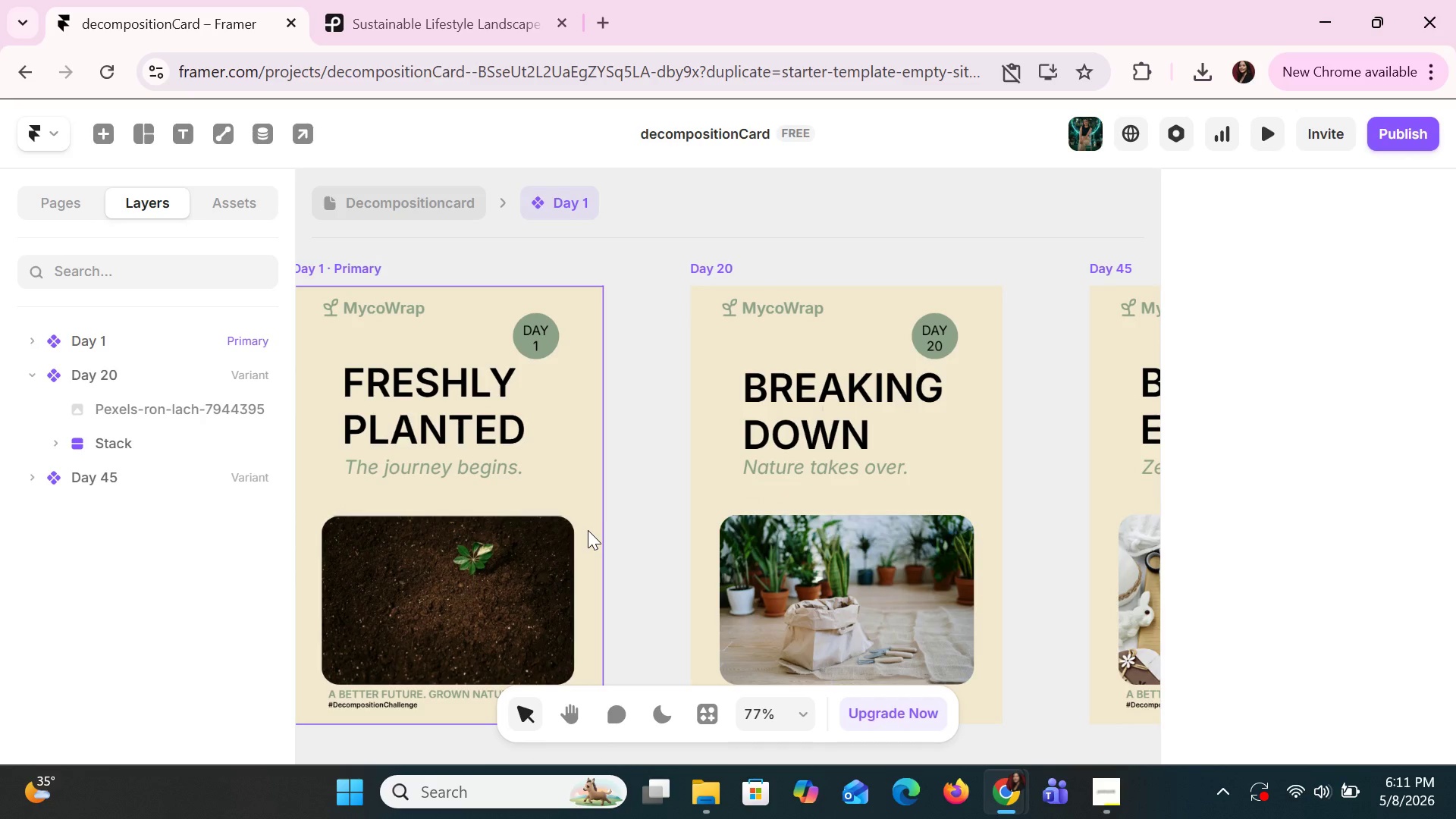 
hold_key(key=ShiftLeft, duration=1.5)
scroll: coordinate [583, 531], scroll_direction: down, amount: 8.0
 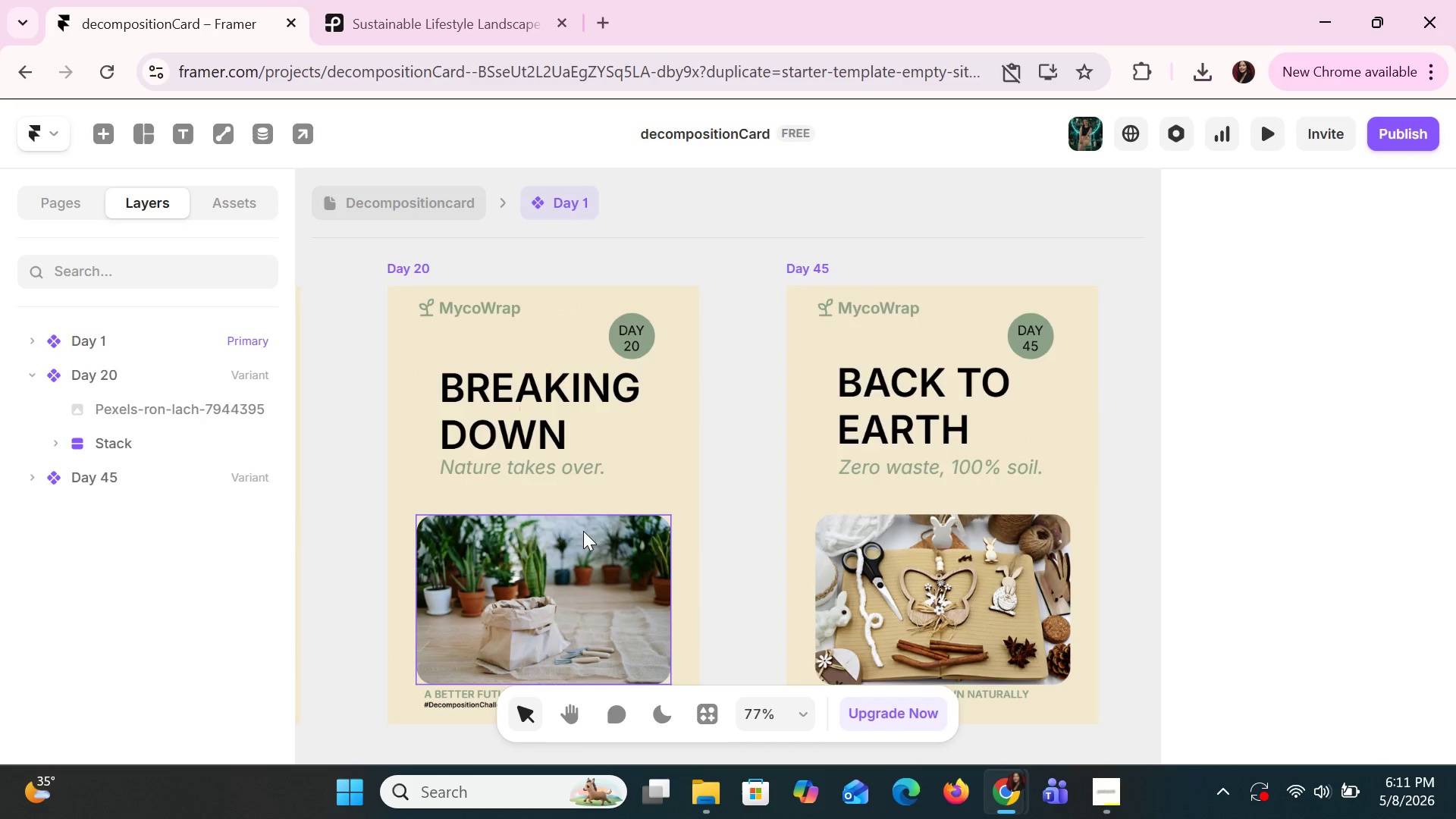 
hold_key(key=ShiftLeft, duration=1.52)
scroll: coordinate [582, 531], scroll_direction: up, amount: 12.0
 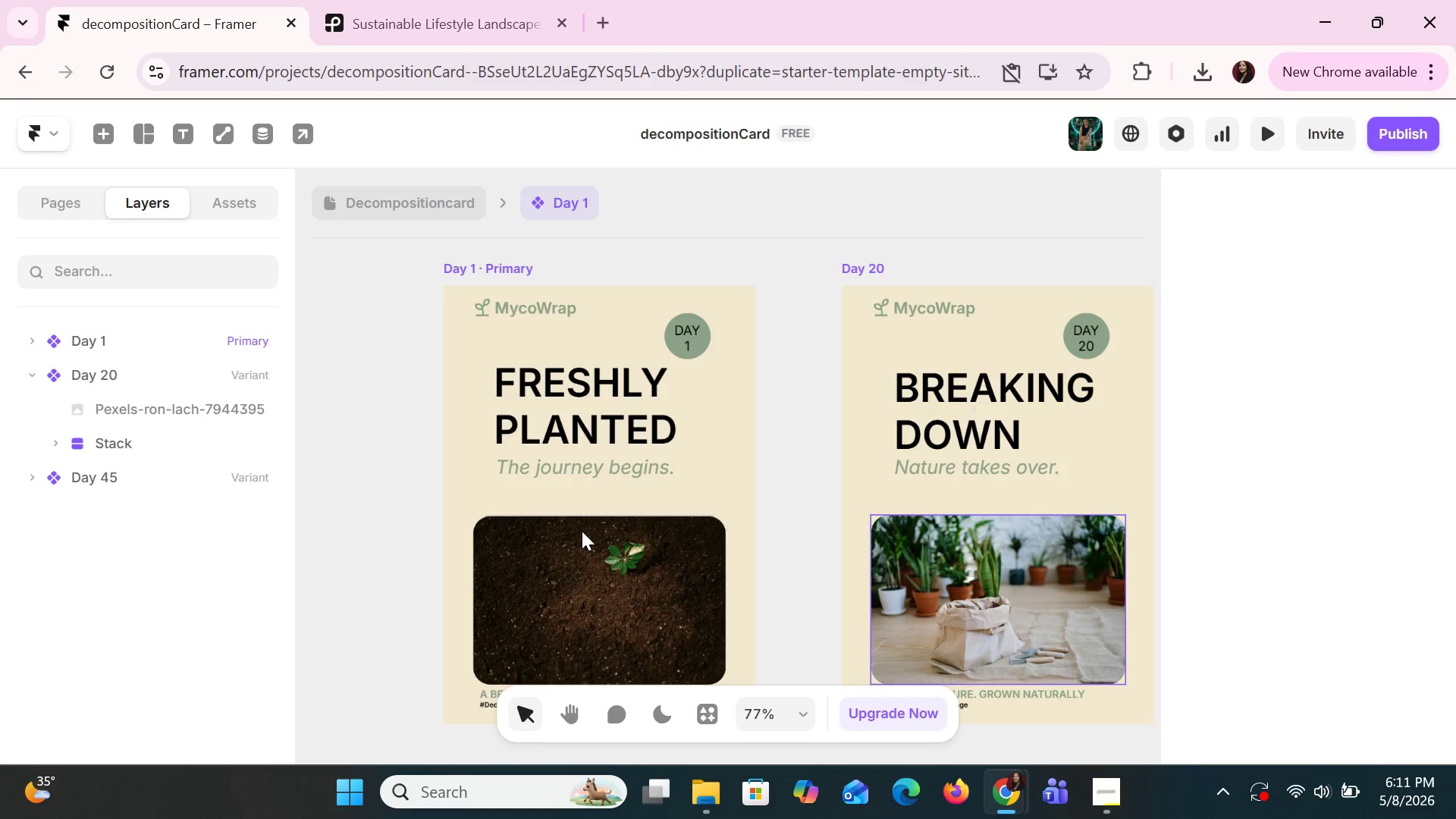 
scroll: coordinate [582, 531], scroll_direction: down, amount: 3.0
 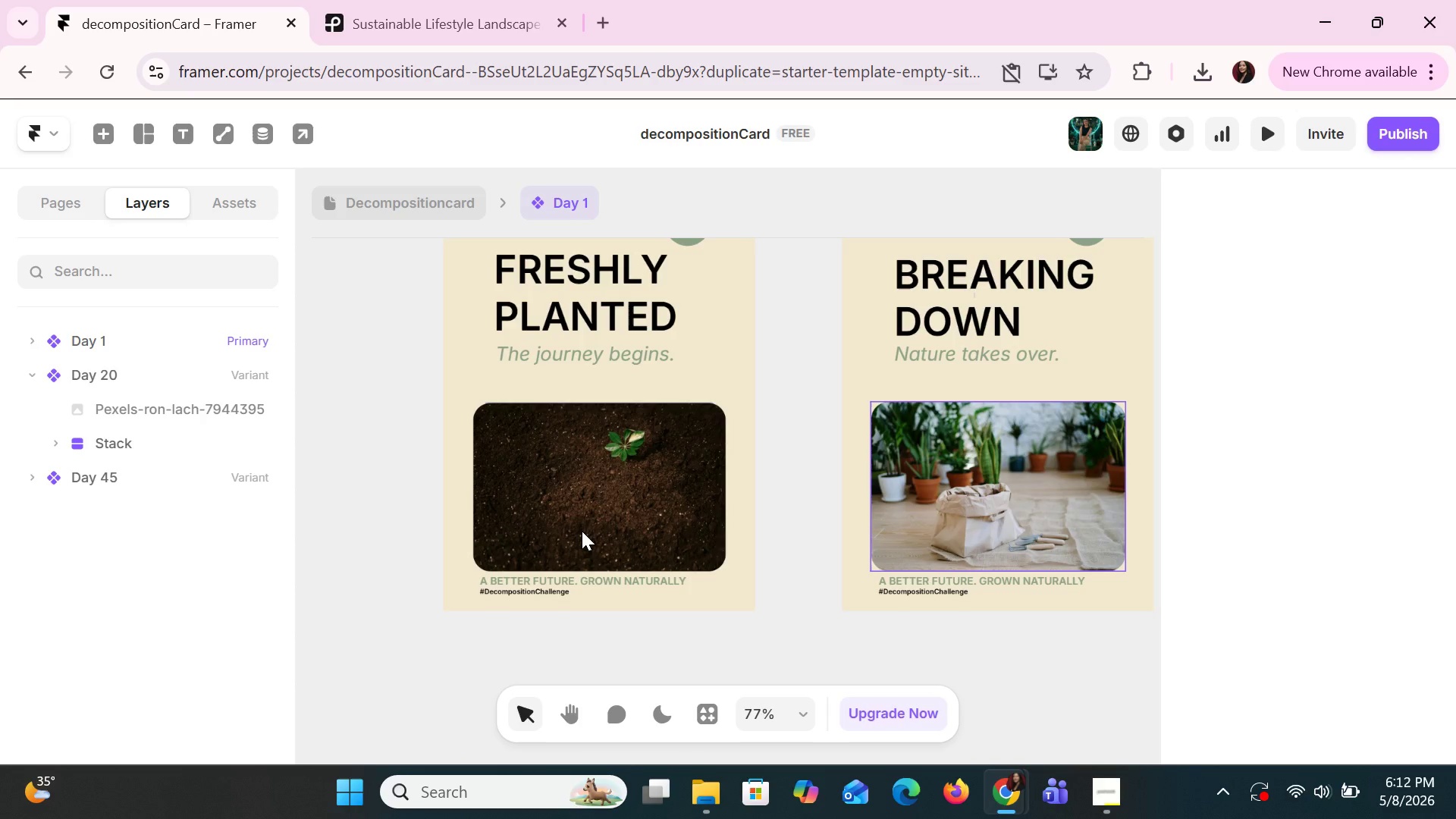 
wait(20.32)
 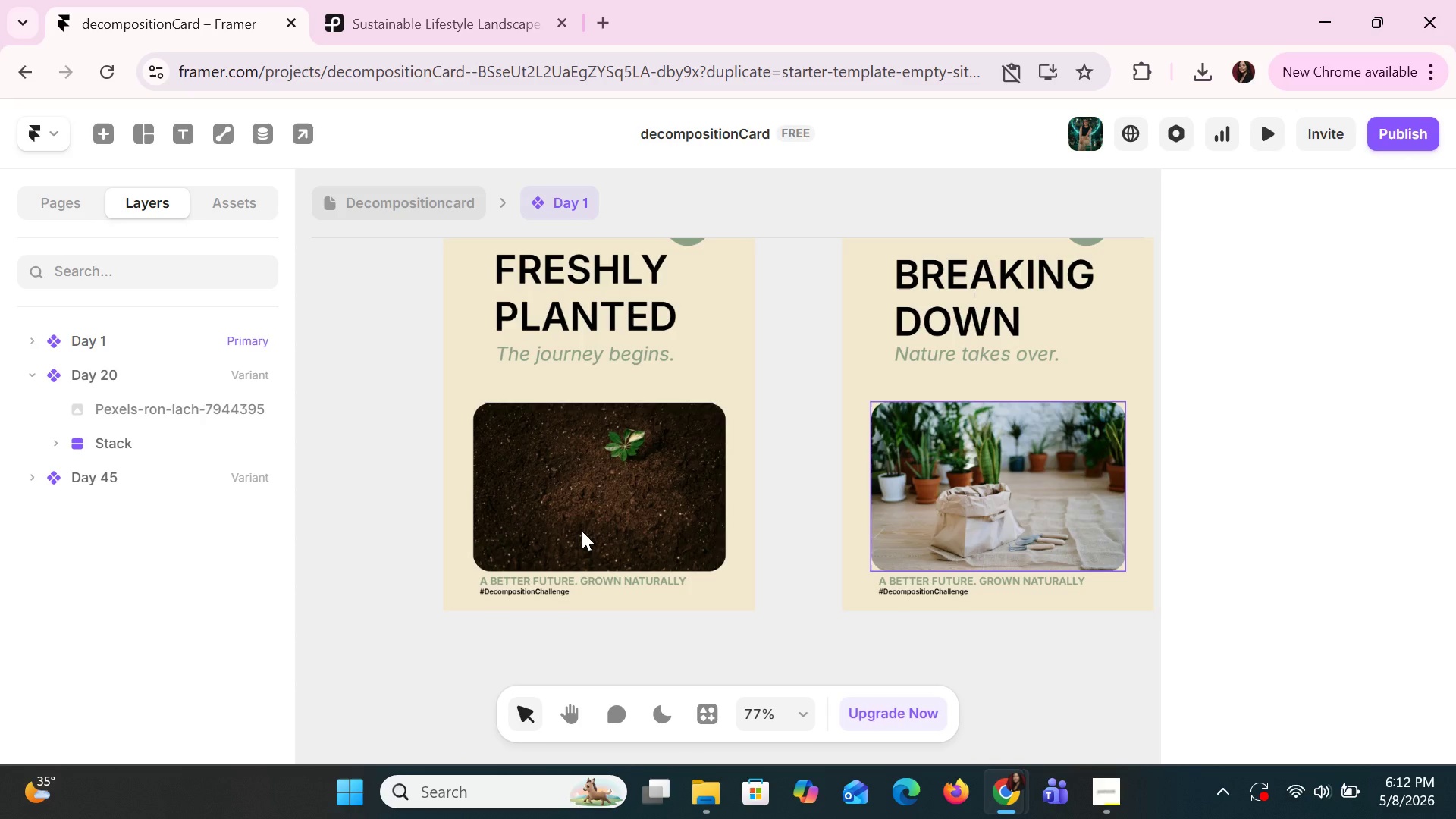 
left_click([623, 347])
 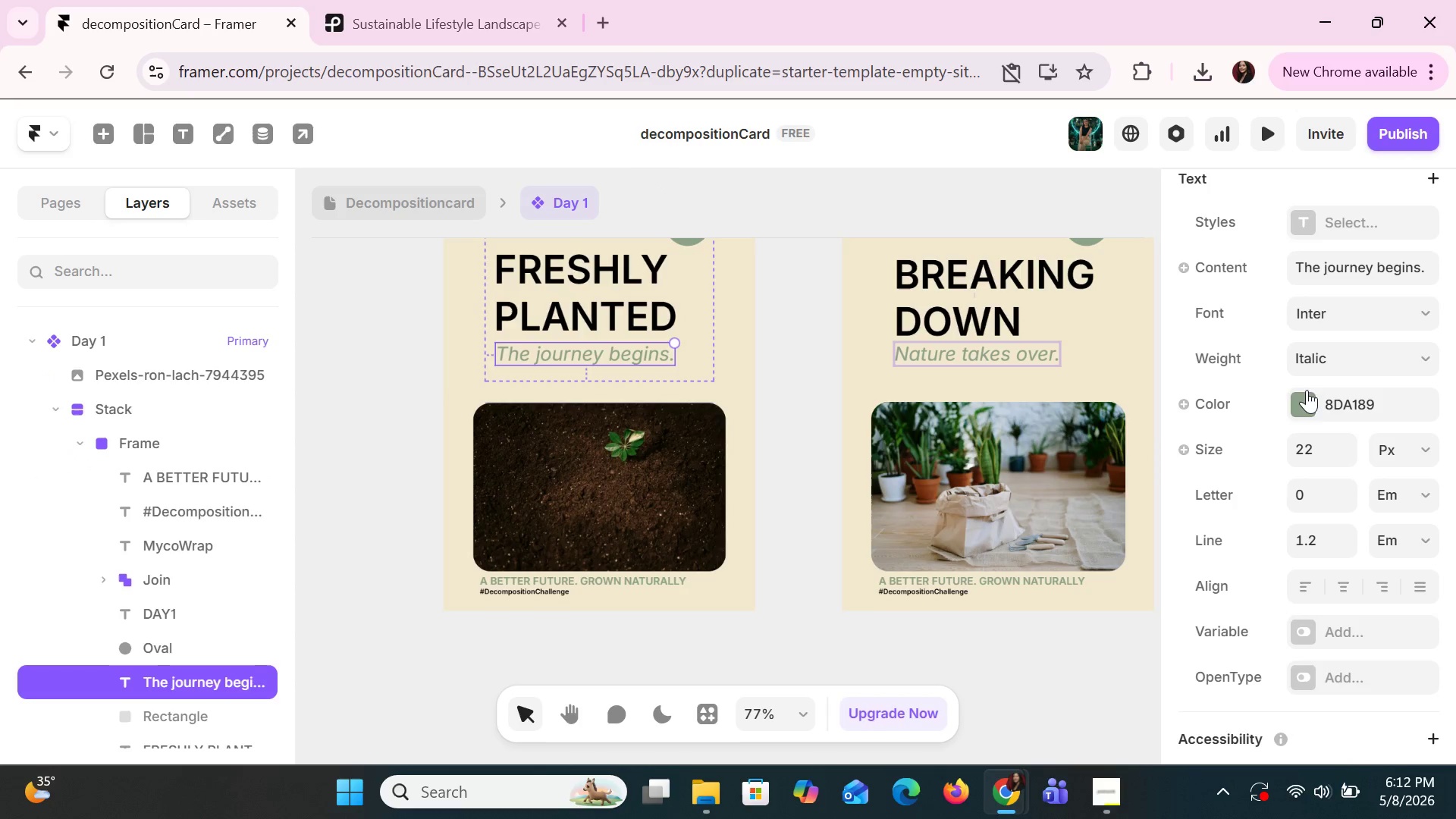 
left_click([1313, 356])
 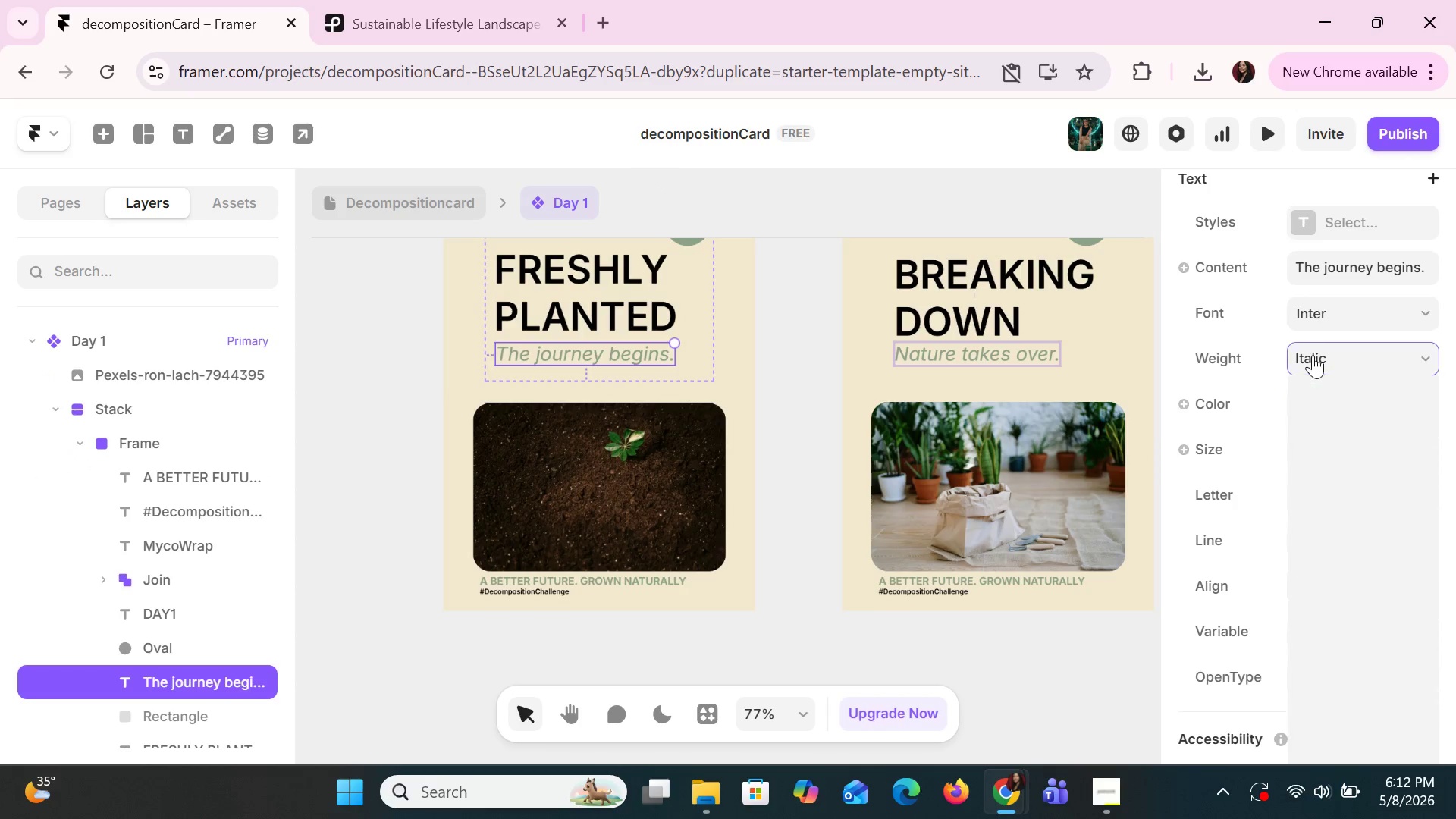 
mouse_move([1298, 372])
 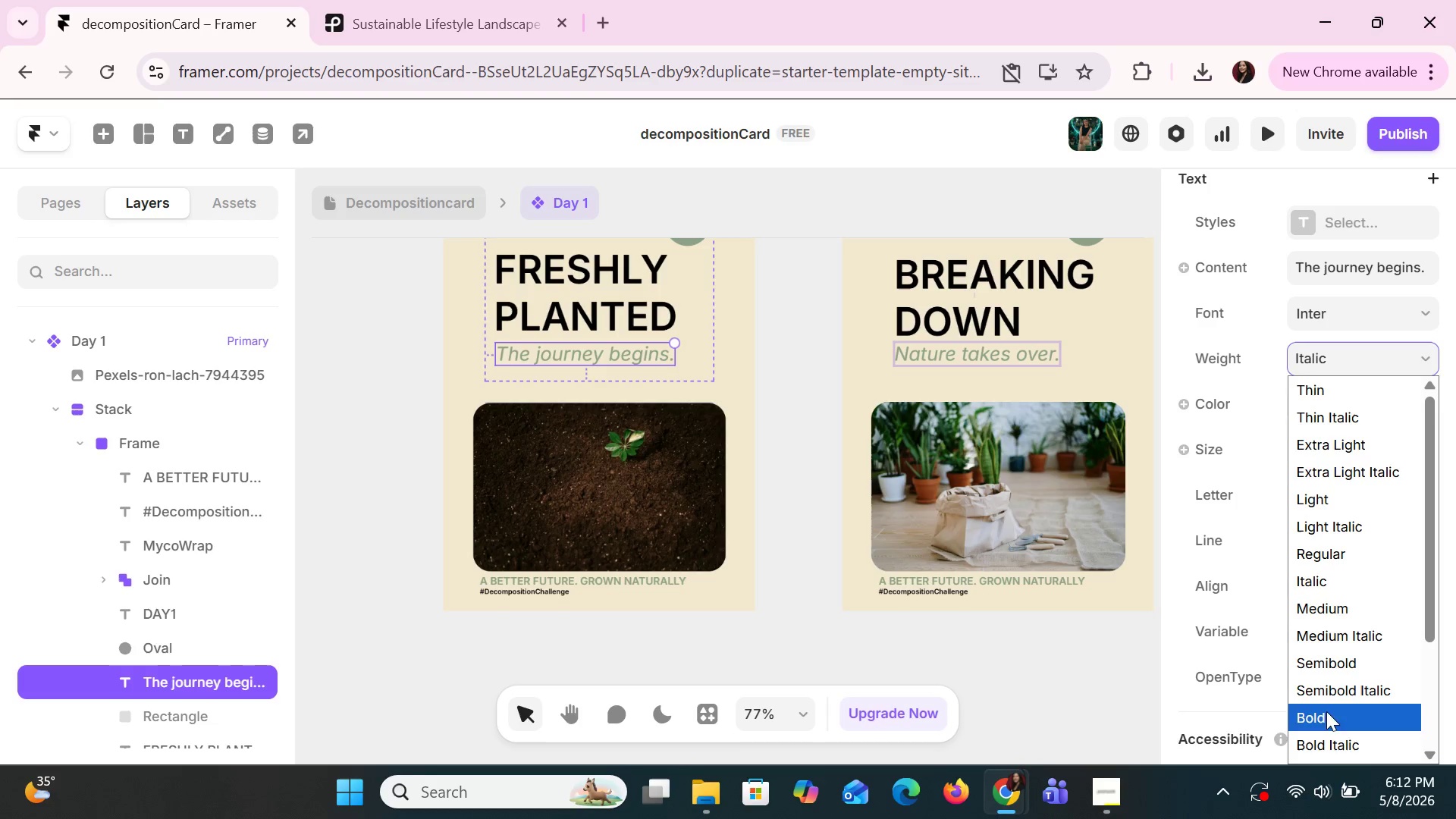 
left_click([1335, 742])
 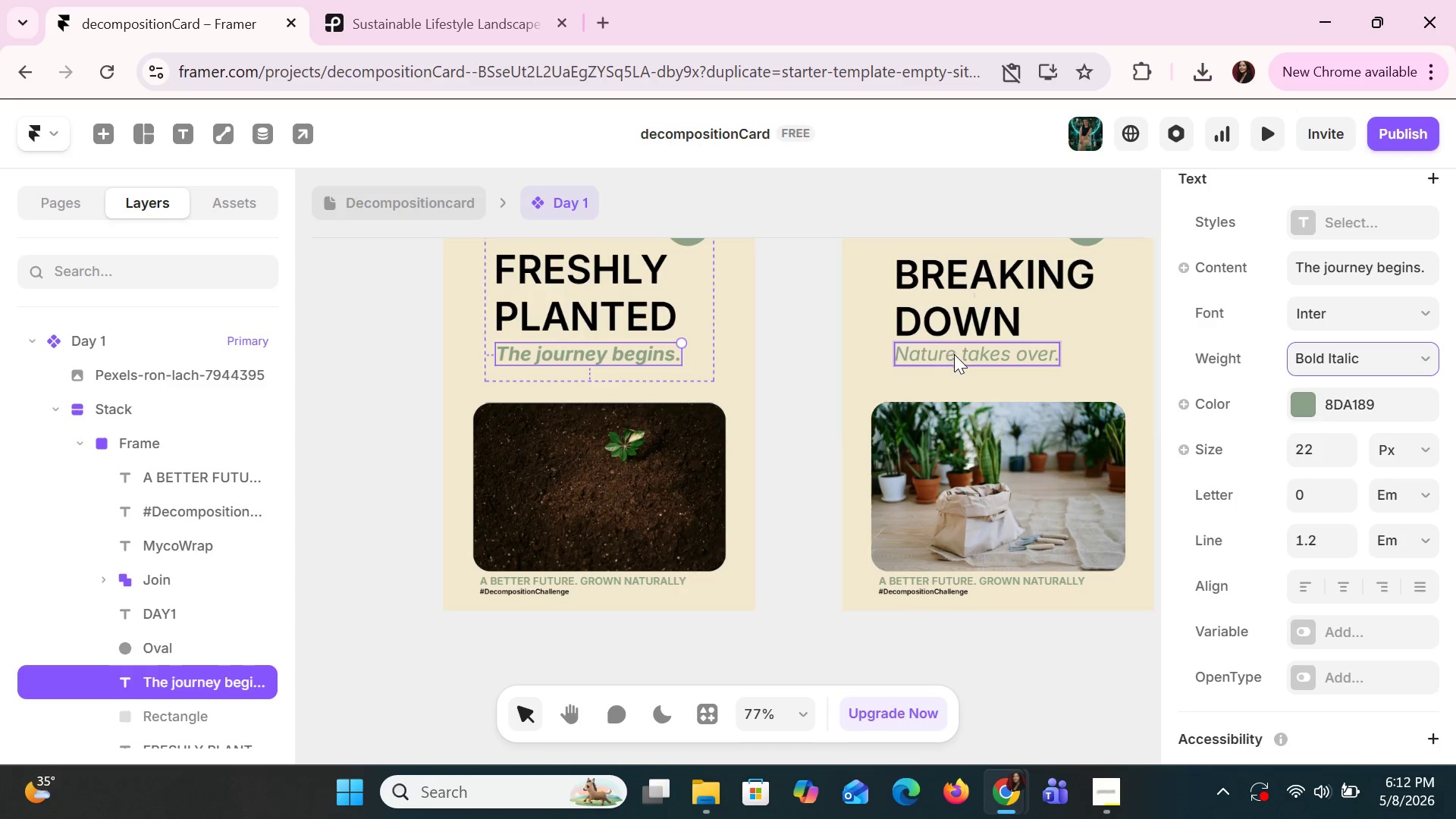 
left_click([1314, 394])
 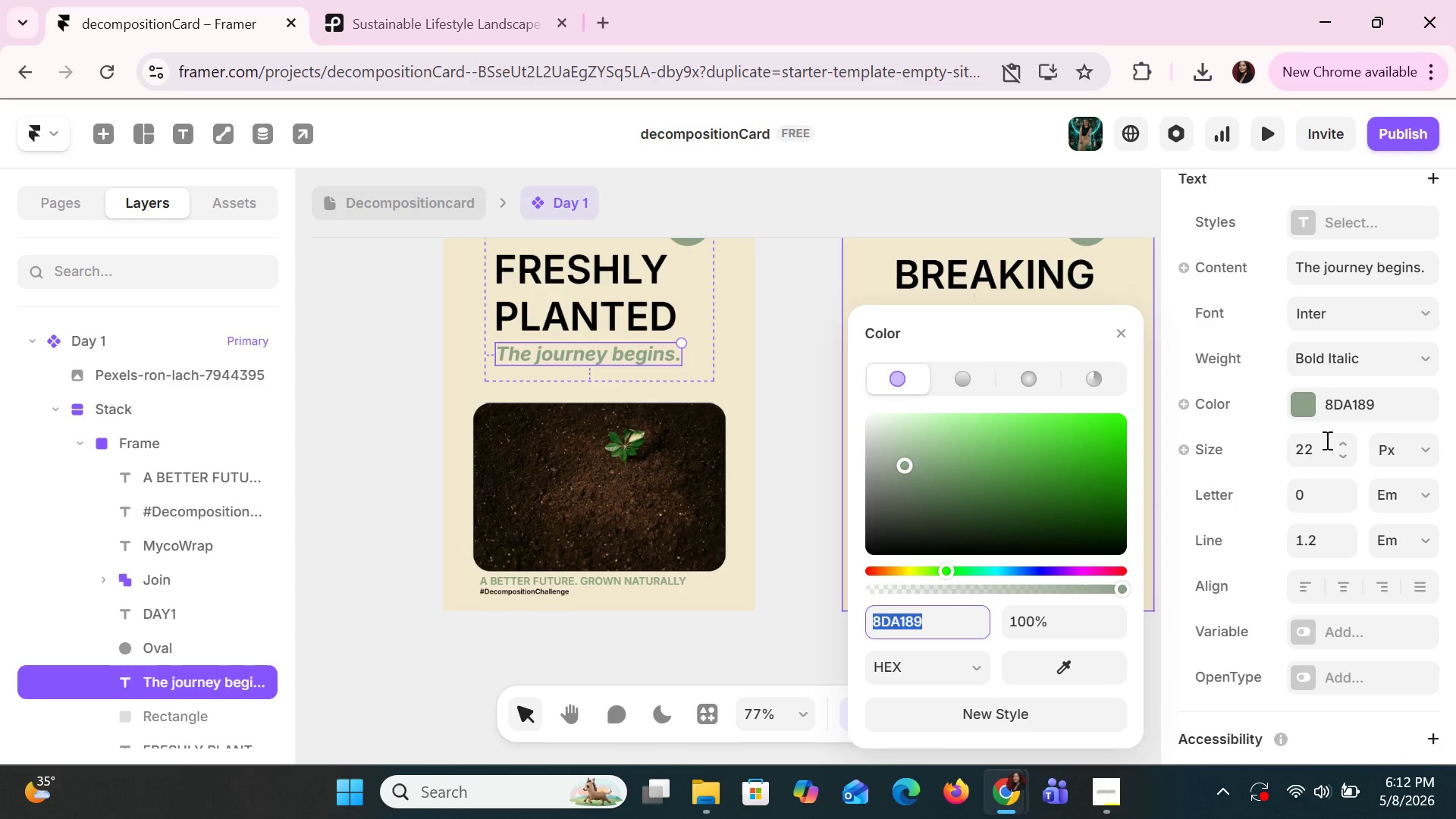 
left_click([1328, 353])
 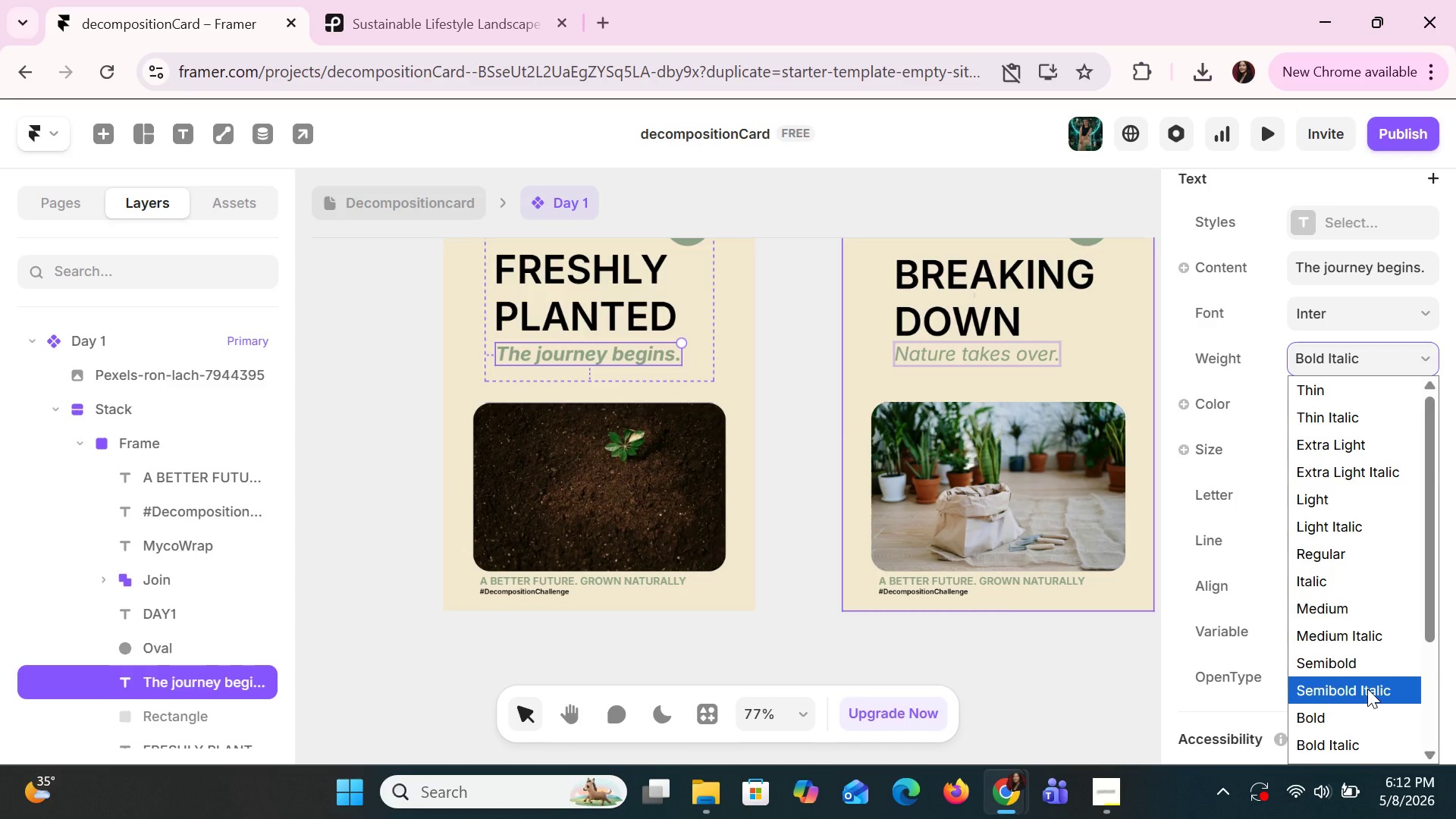 
left_click([1367, 688])
 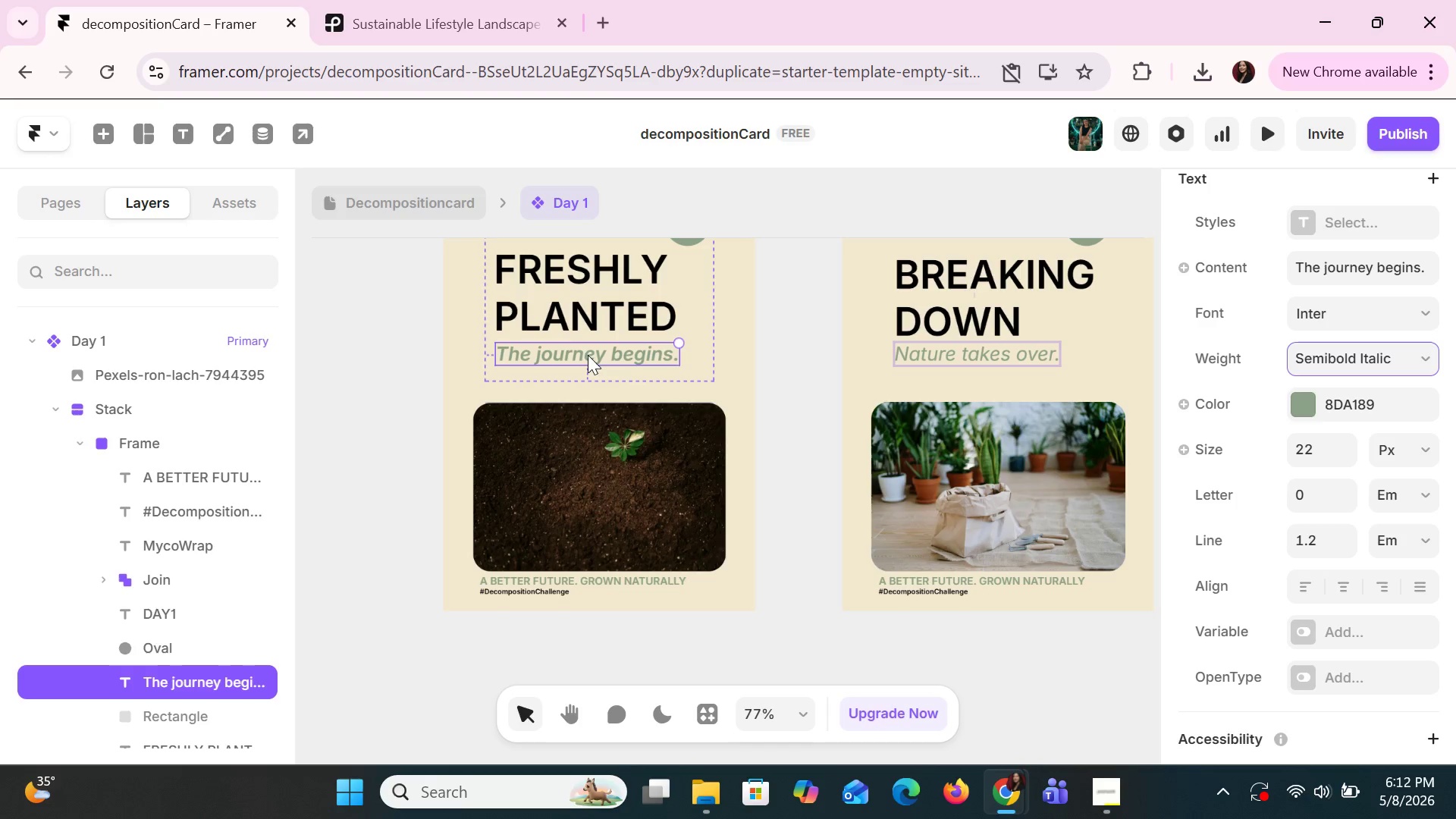 
left_click([945, 344])
 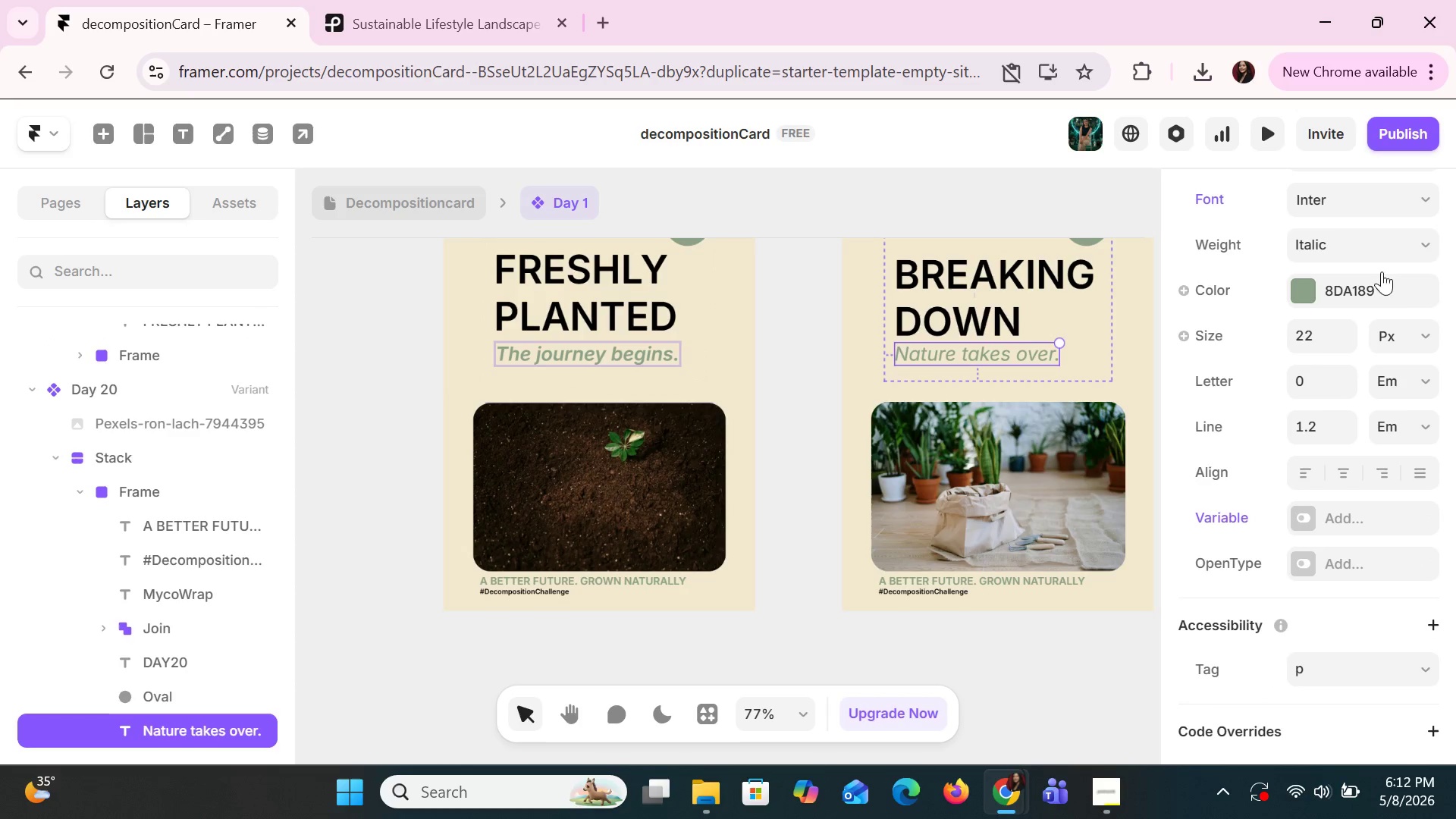 
left_click([1373, 234])
 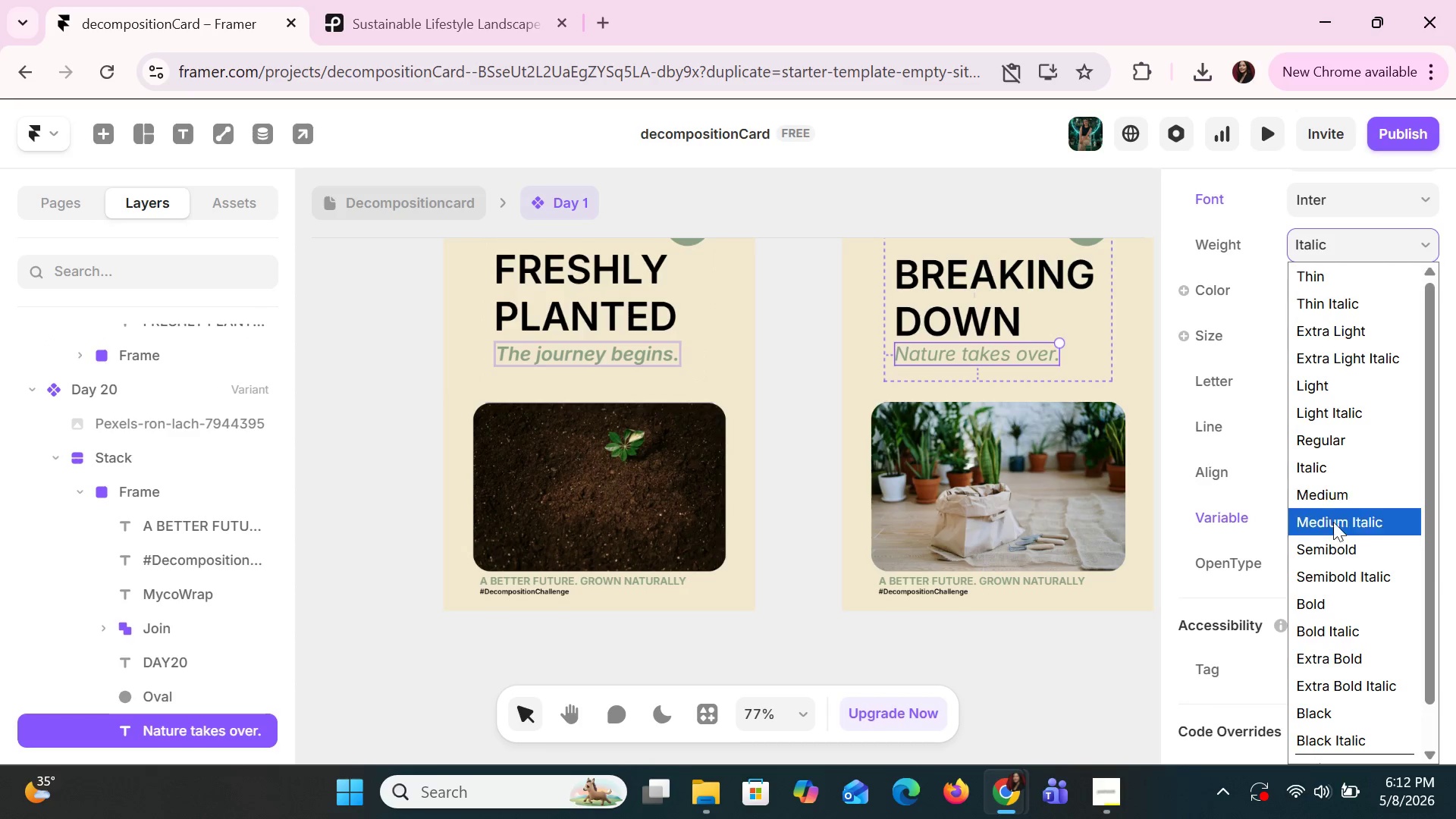 
scroll: coordinate [1303, 657], scroll_direction: down, amount: 4.0
 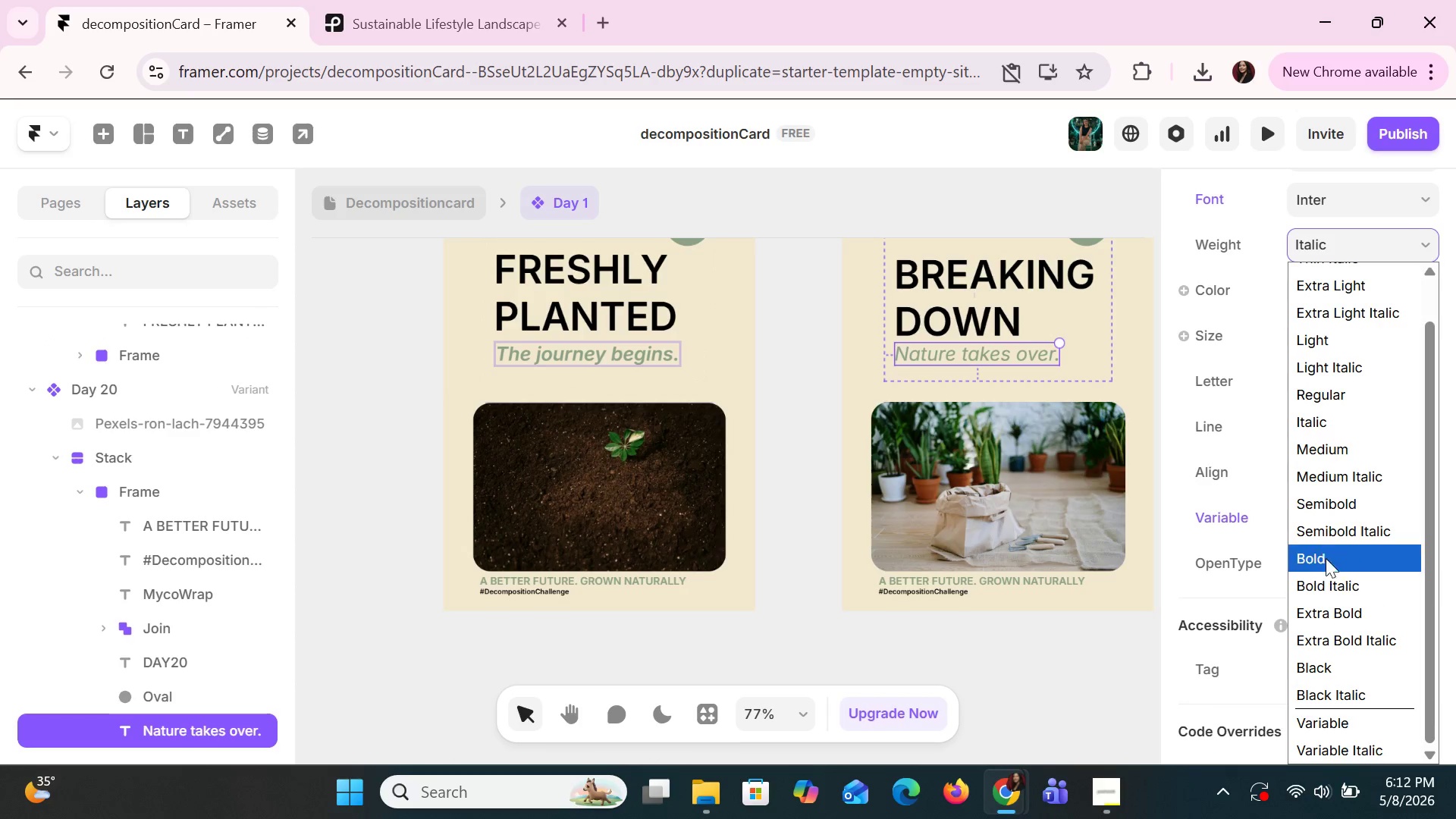 
left_click([1335, 532])
 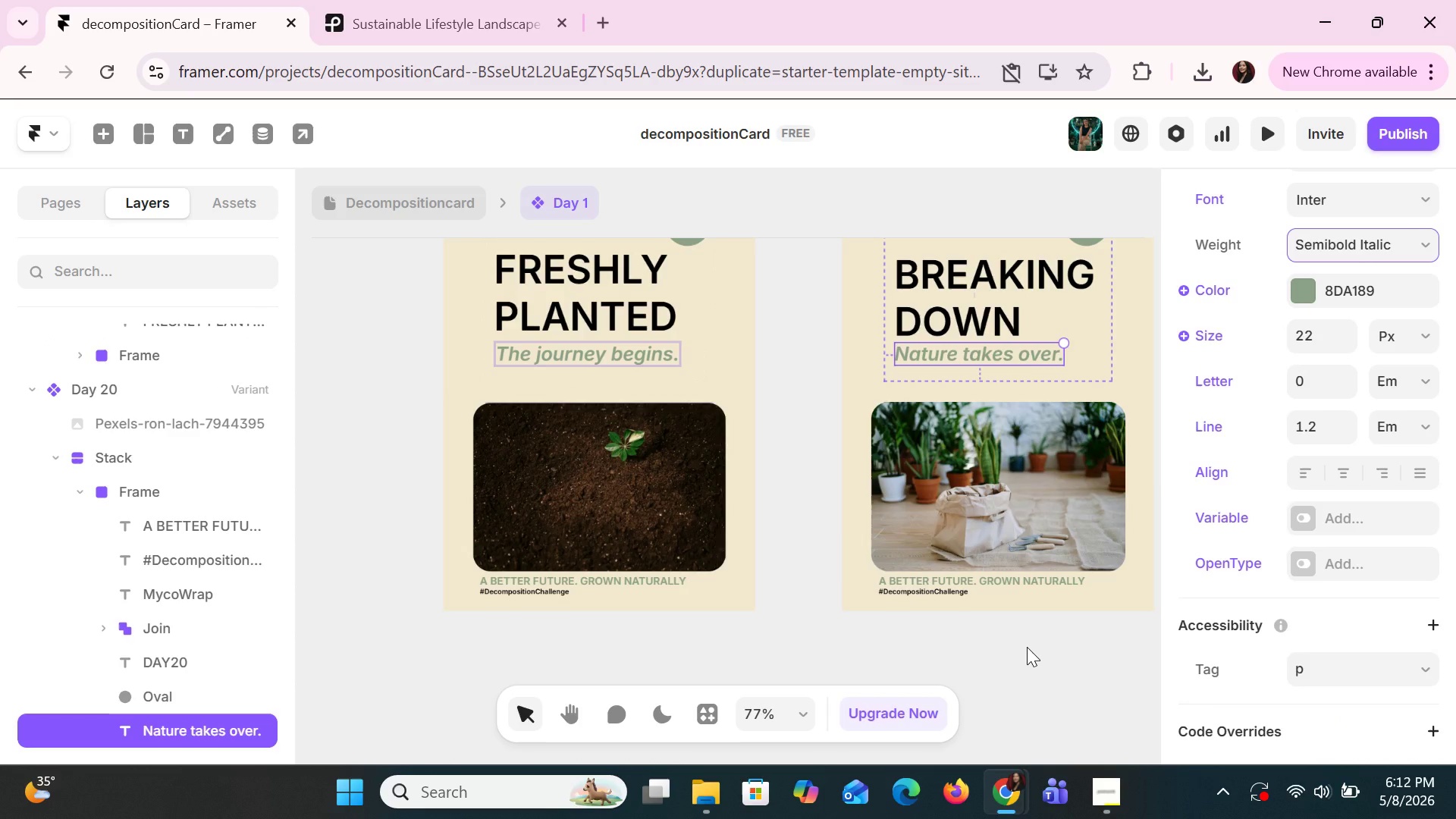 
hold_key(key=ShiftLeft, duration=1.52)
 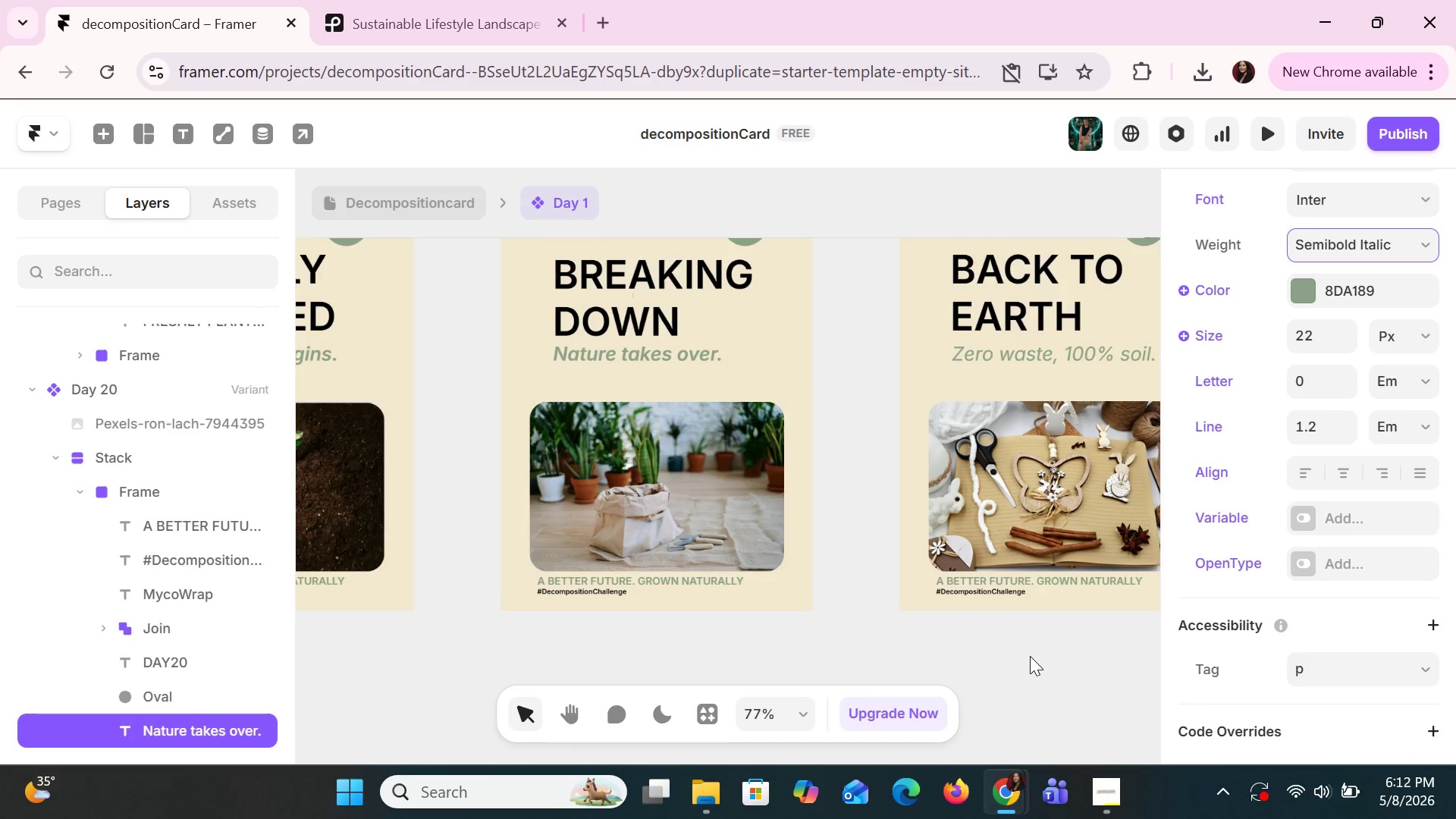 
hold_key(key=ShiftLeft, duration=0.89)
 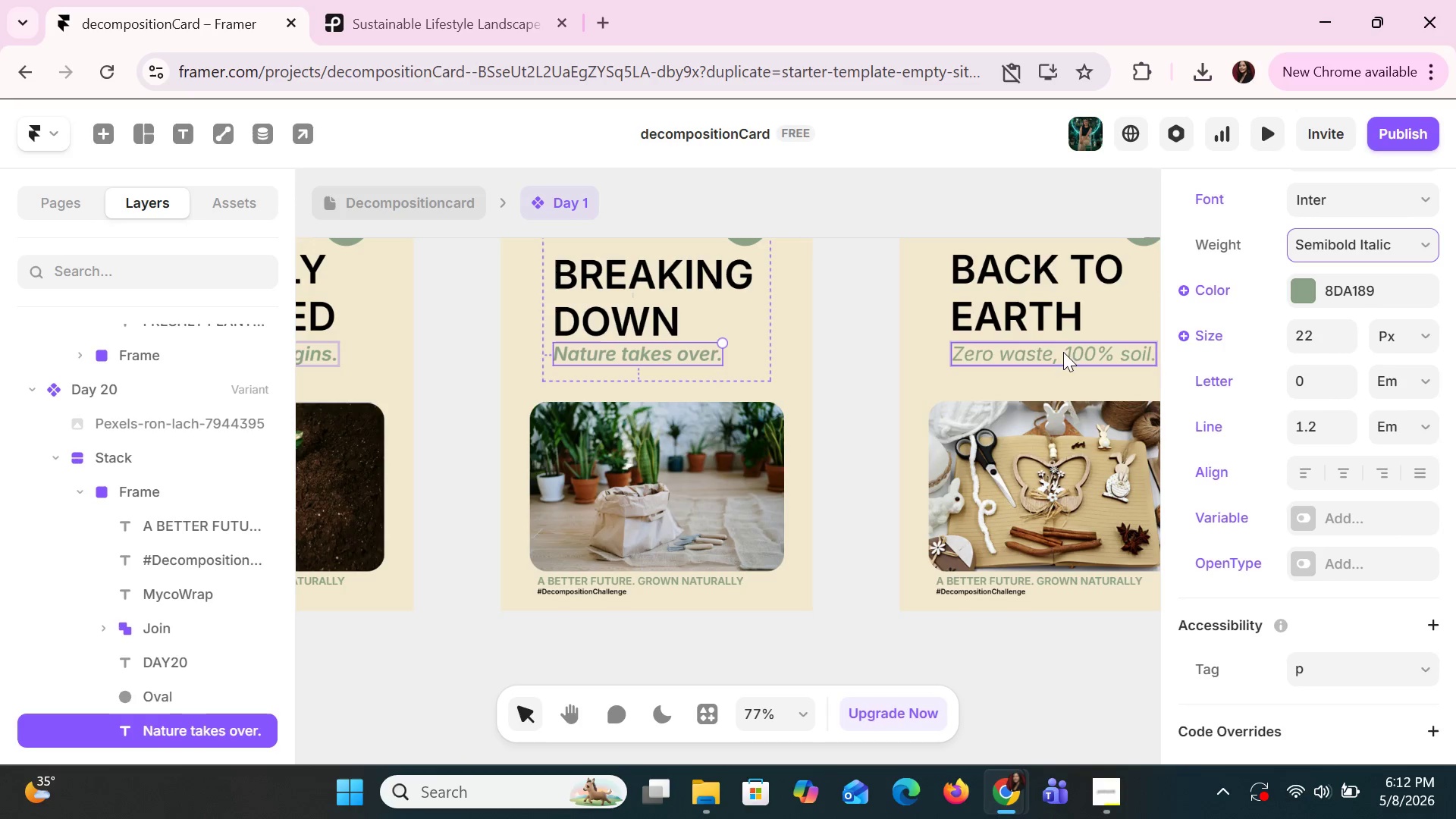 
scroll: coordinate [1030, 656], scroll_direction: down, amount: 9.0
 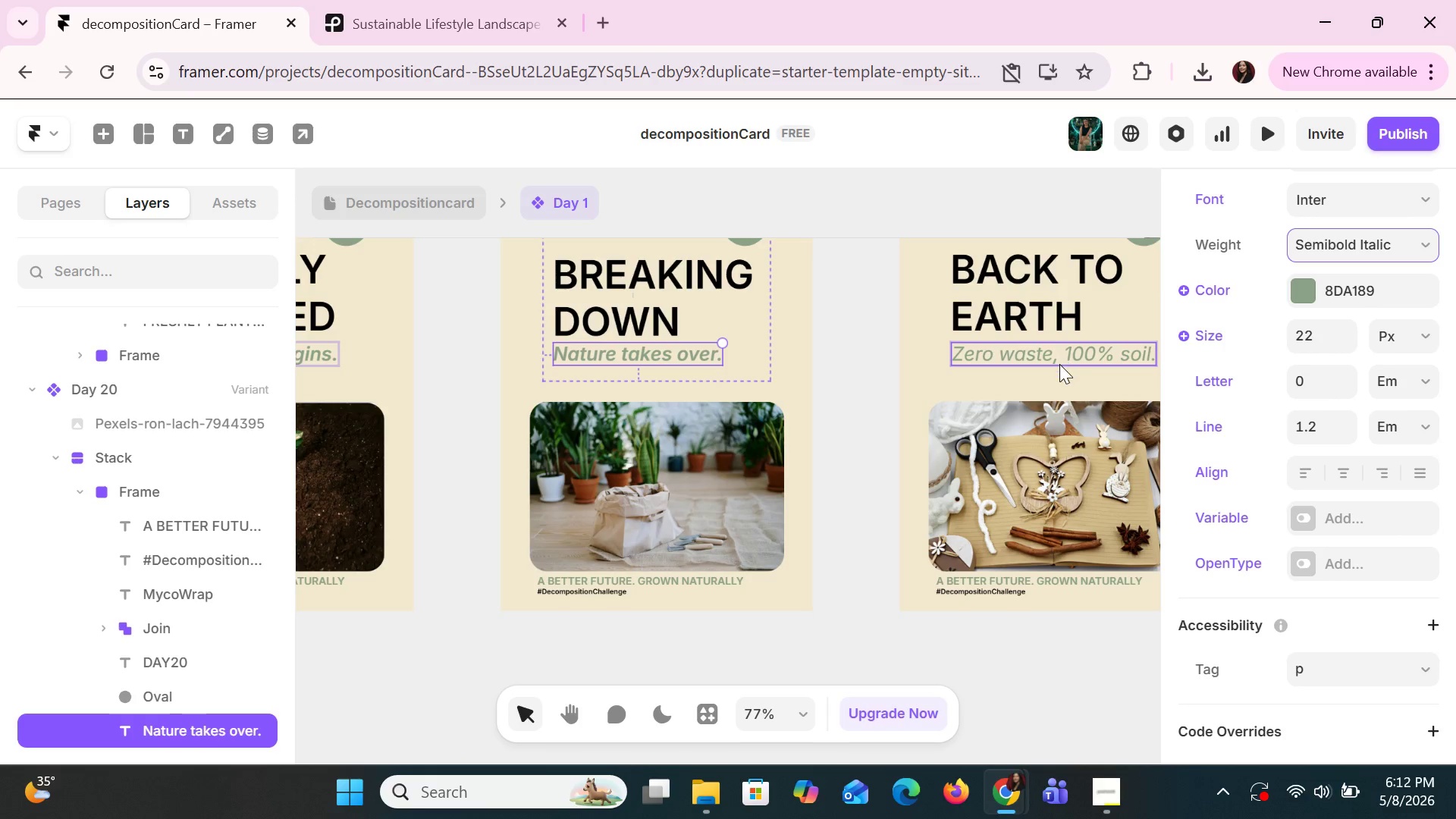 
left_click([1059, 350])
 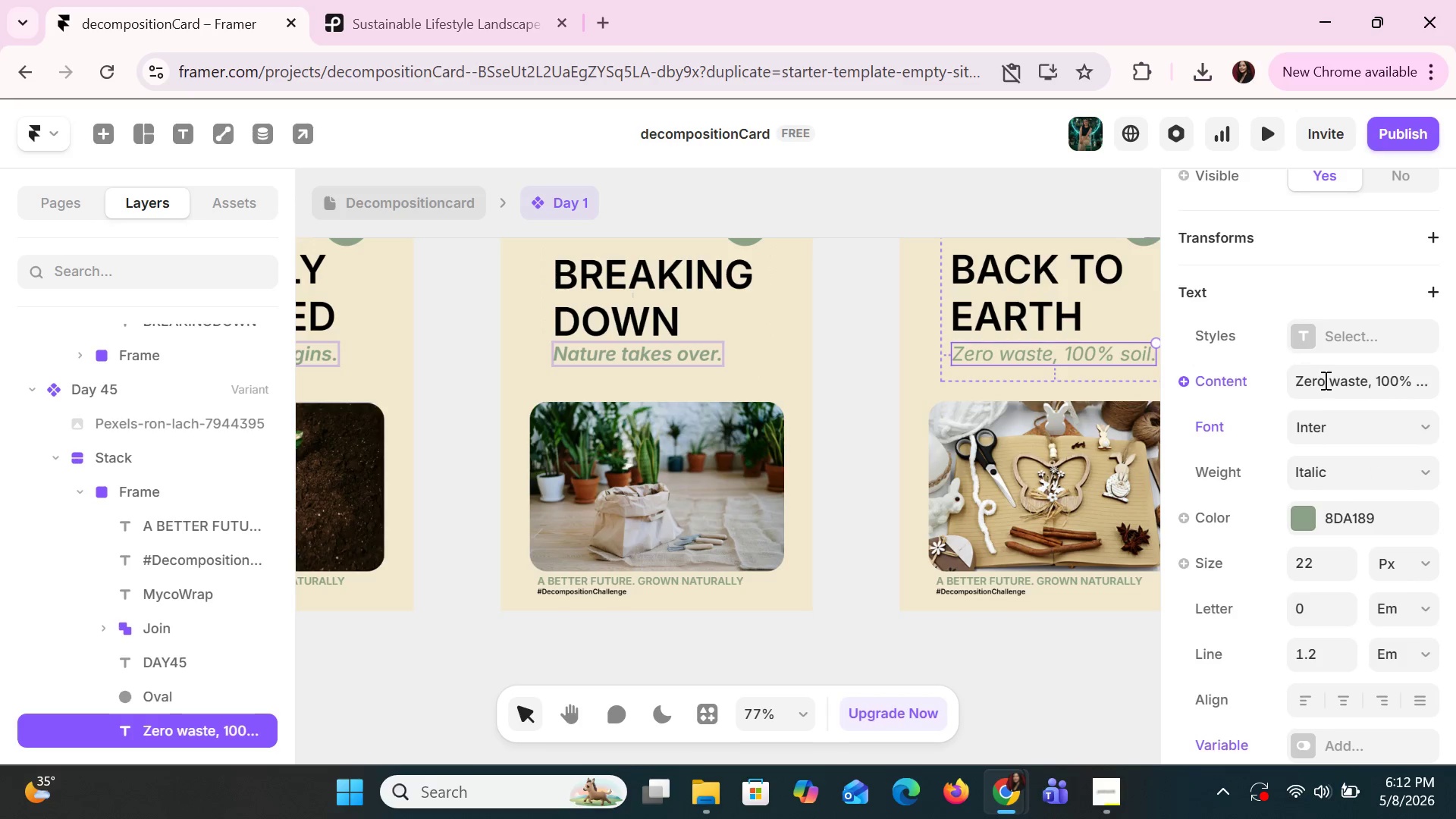 
scroll: coordinate [1337, 416], scroll_direction: down, amount: 4.0
 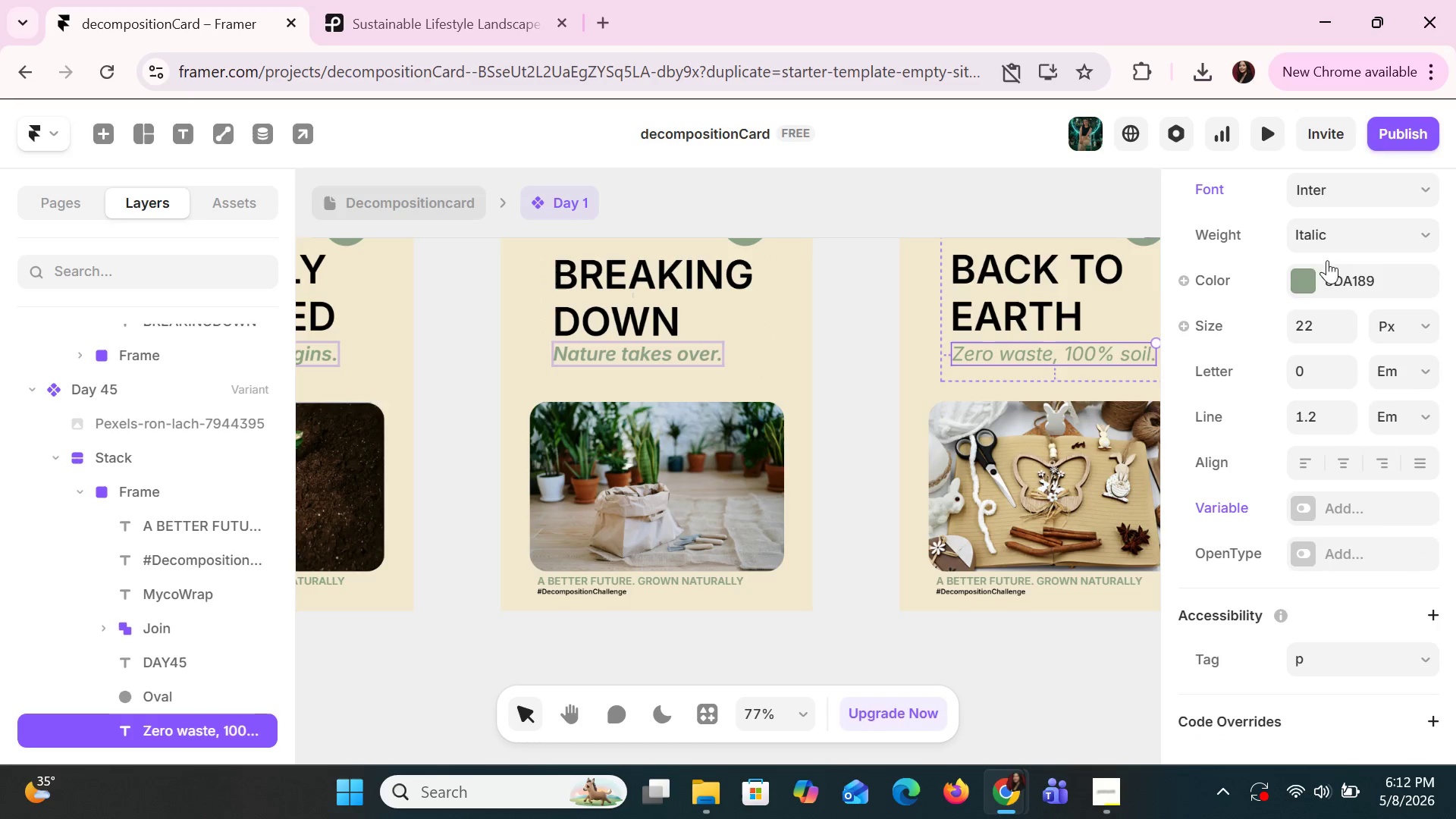 
left_click([1320, 235])
 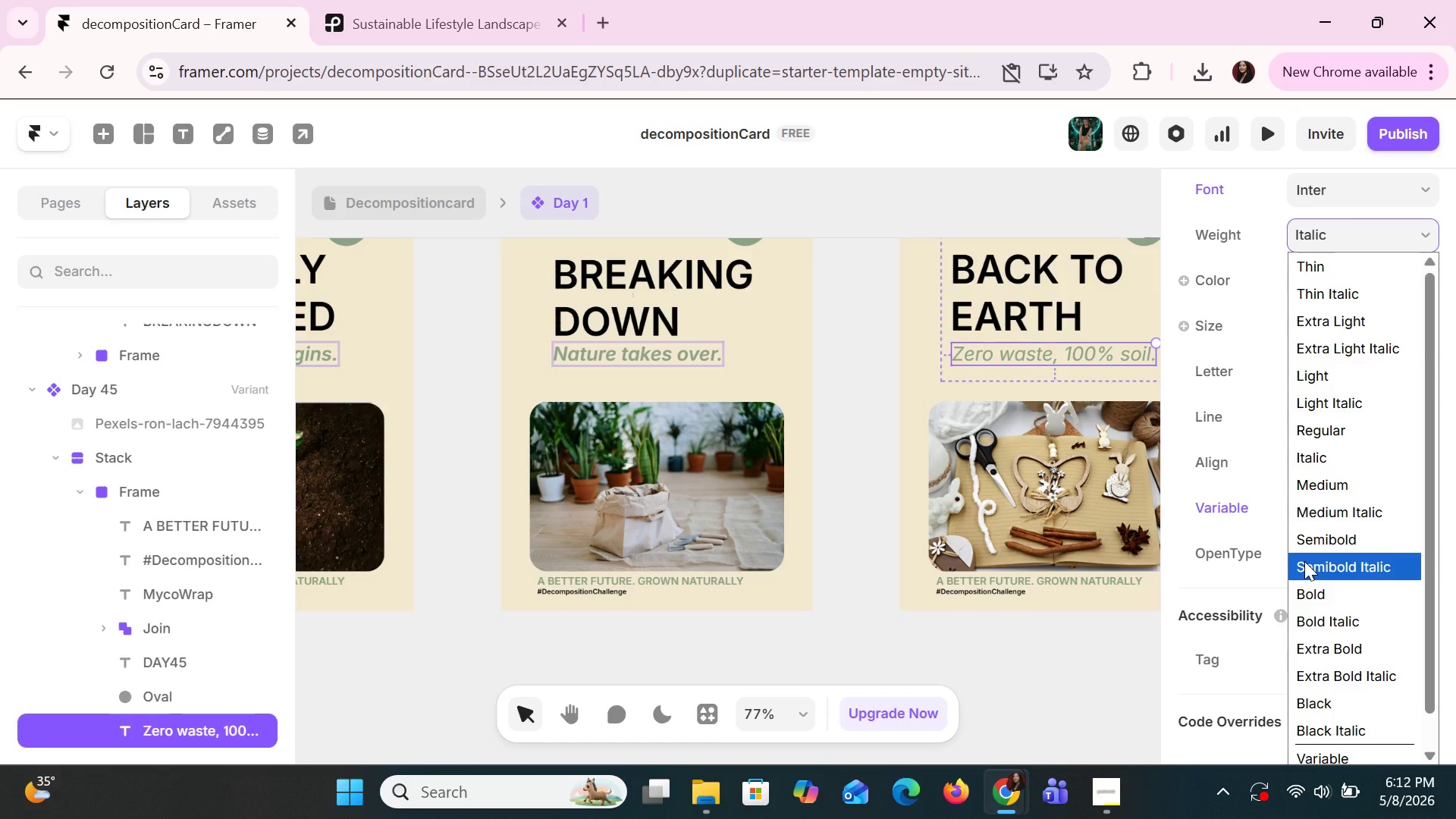 
left_click([1304, 561])
 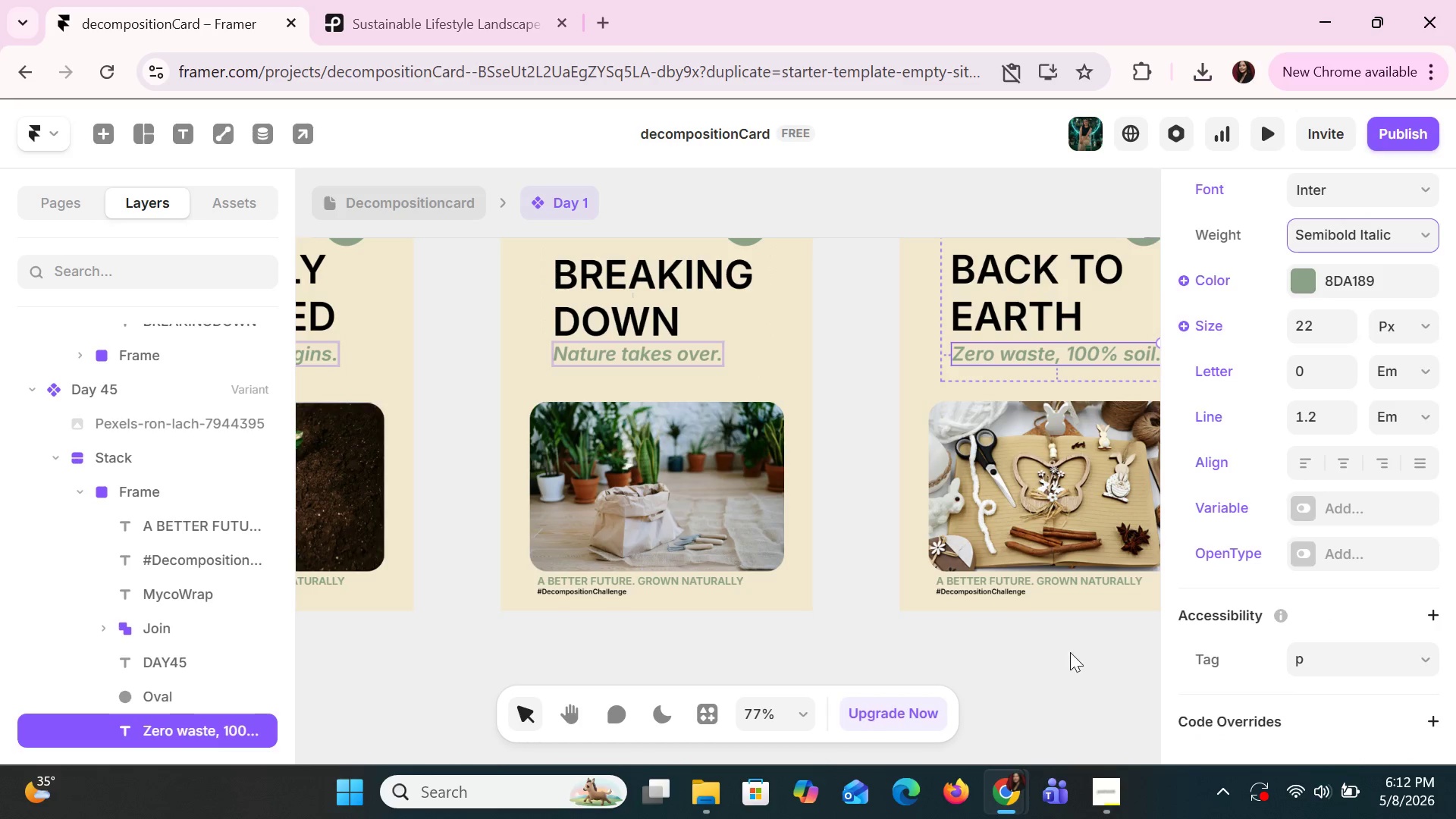 
left_click([1062, 657])
 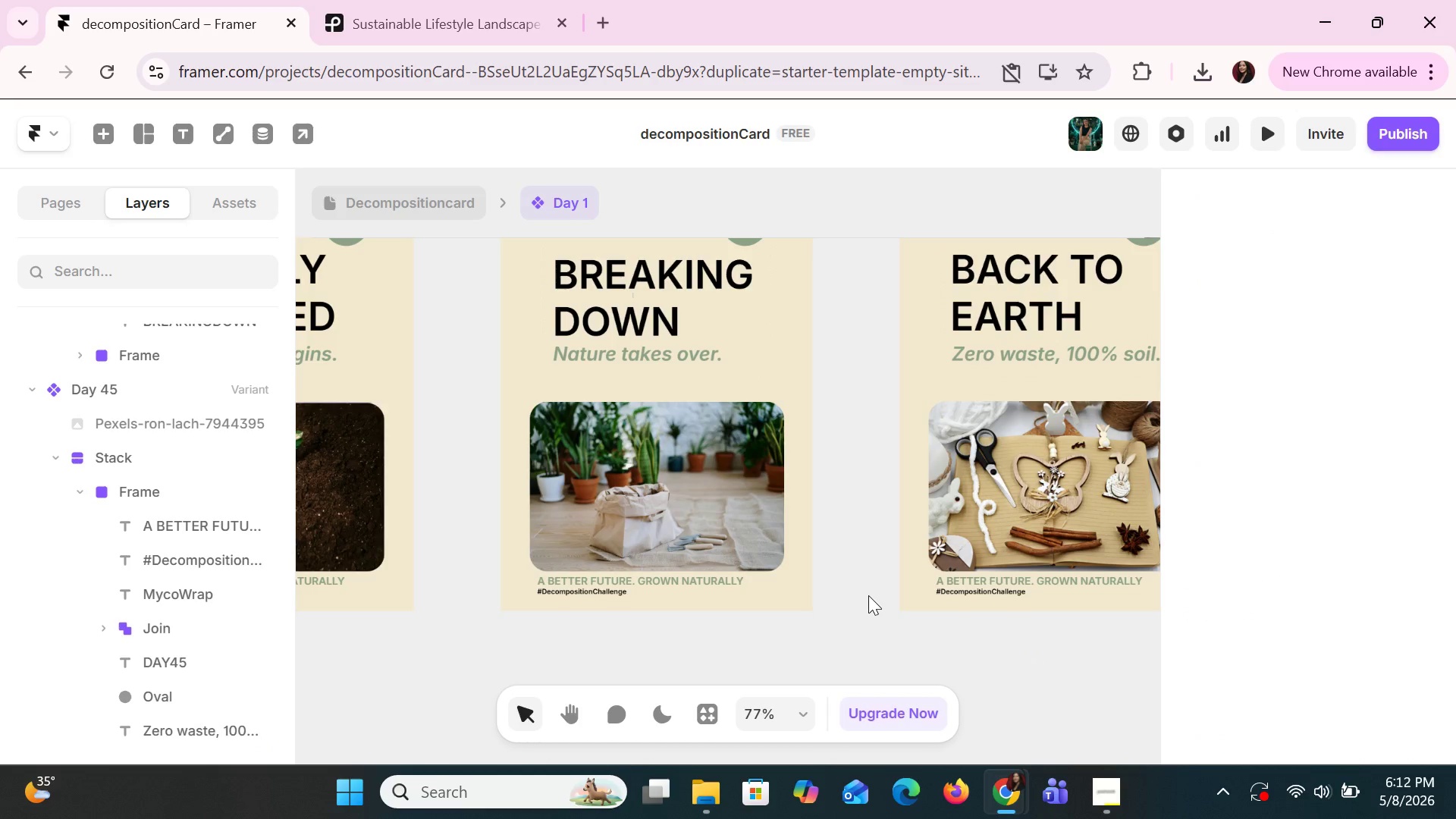 
hold_key(key=ControlLeft, duration=1.5)
scroll: coordinate [865, 602], scroll_direction: none, amount: 0.0
 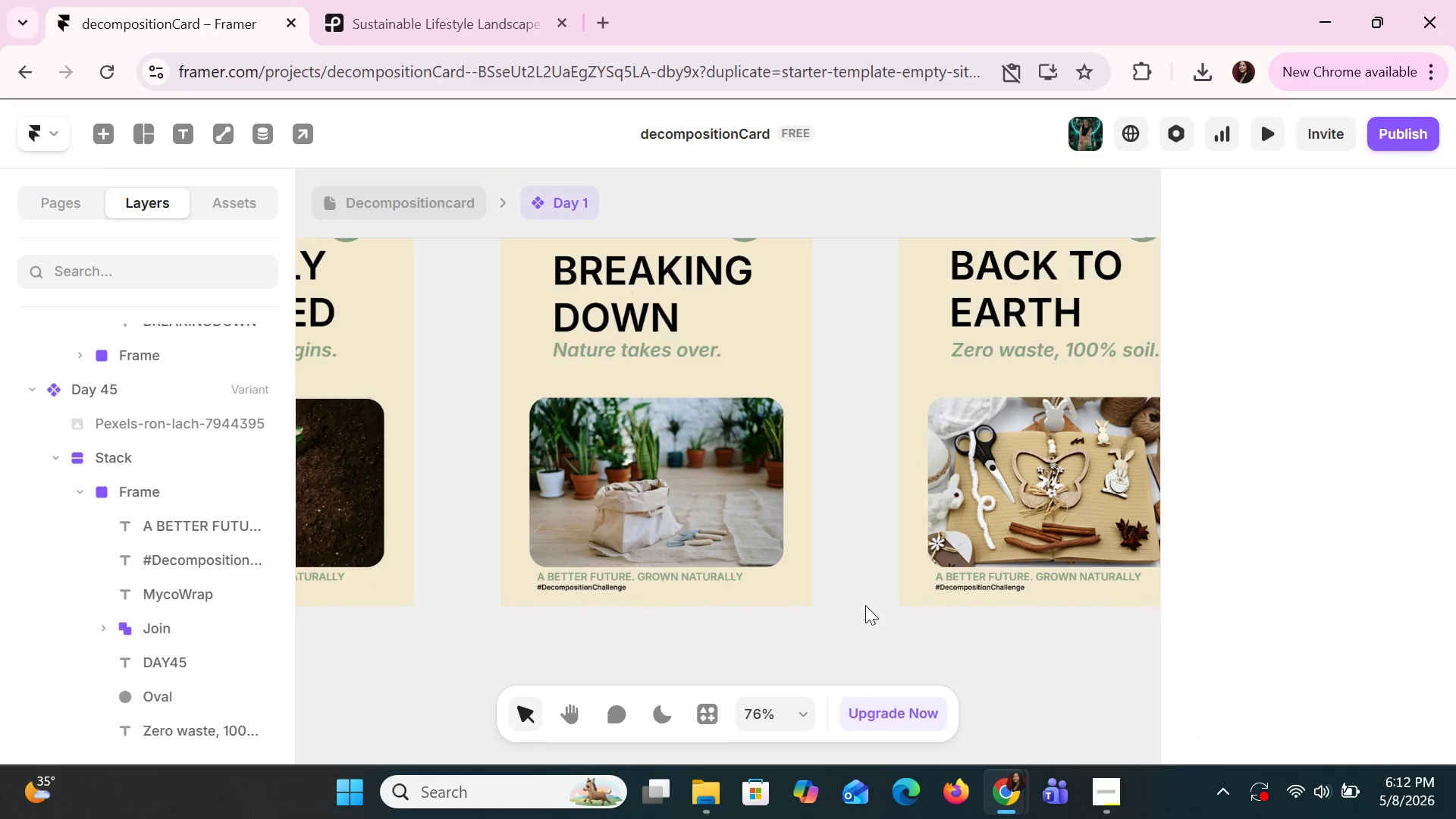 
hold_key(key=ControlLeft, duration=0.41)
scroll: coordinate [864, 613], scroll_direction: up, amount: 2.0
 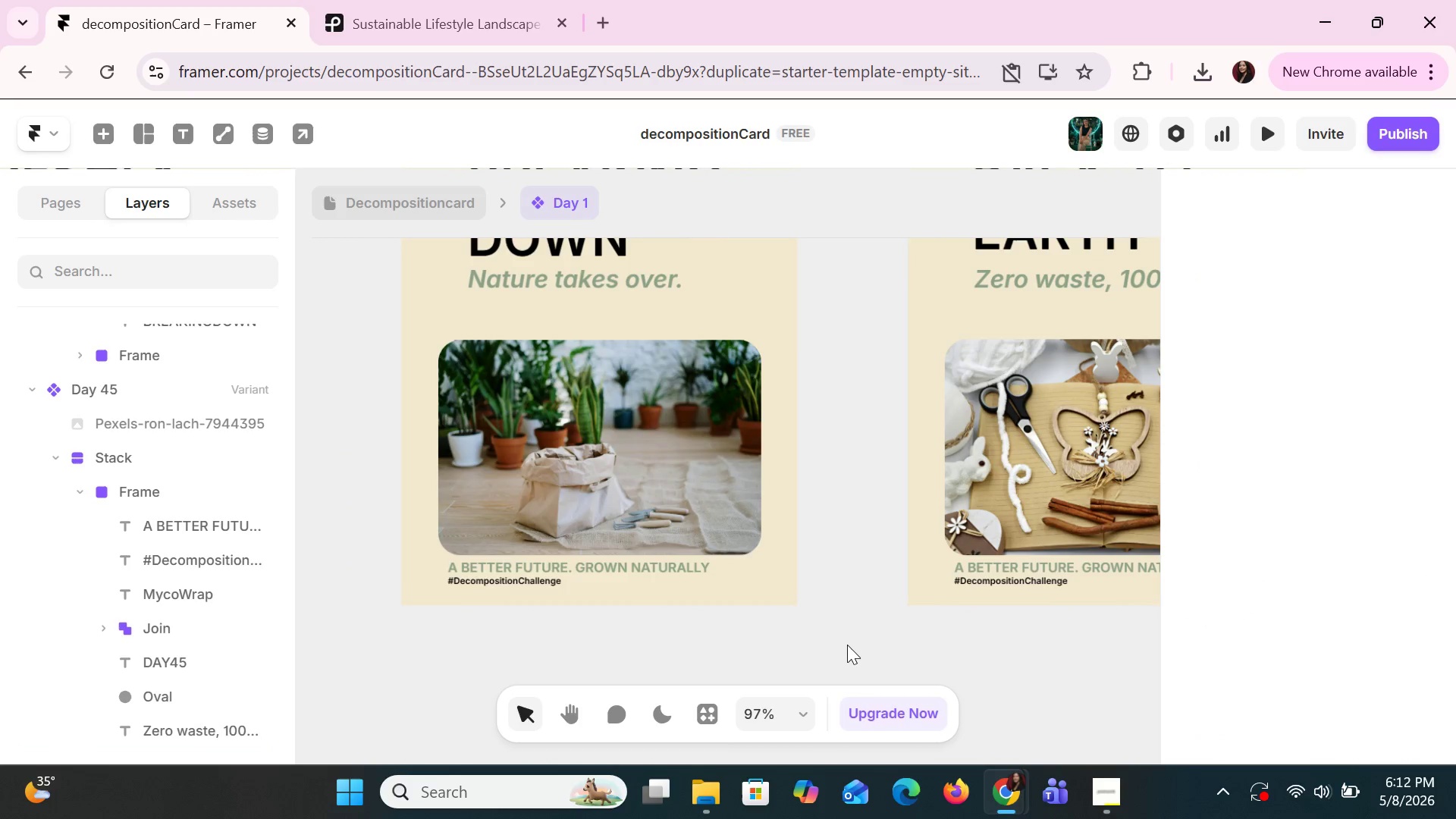 
scroll: coordinate [846, 649], scroll_direction: down, amount: 2.0
 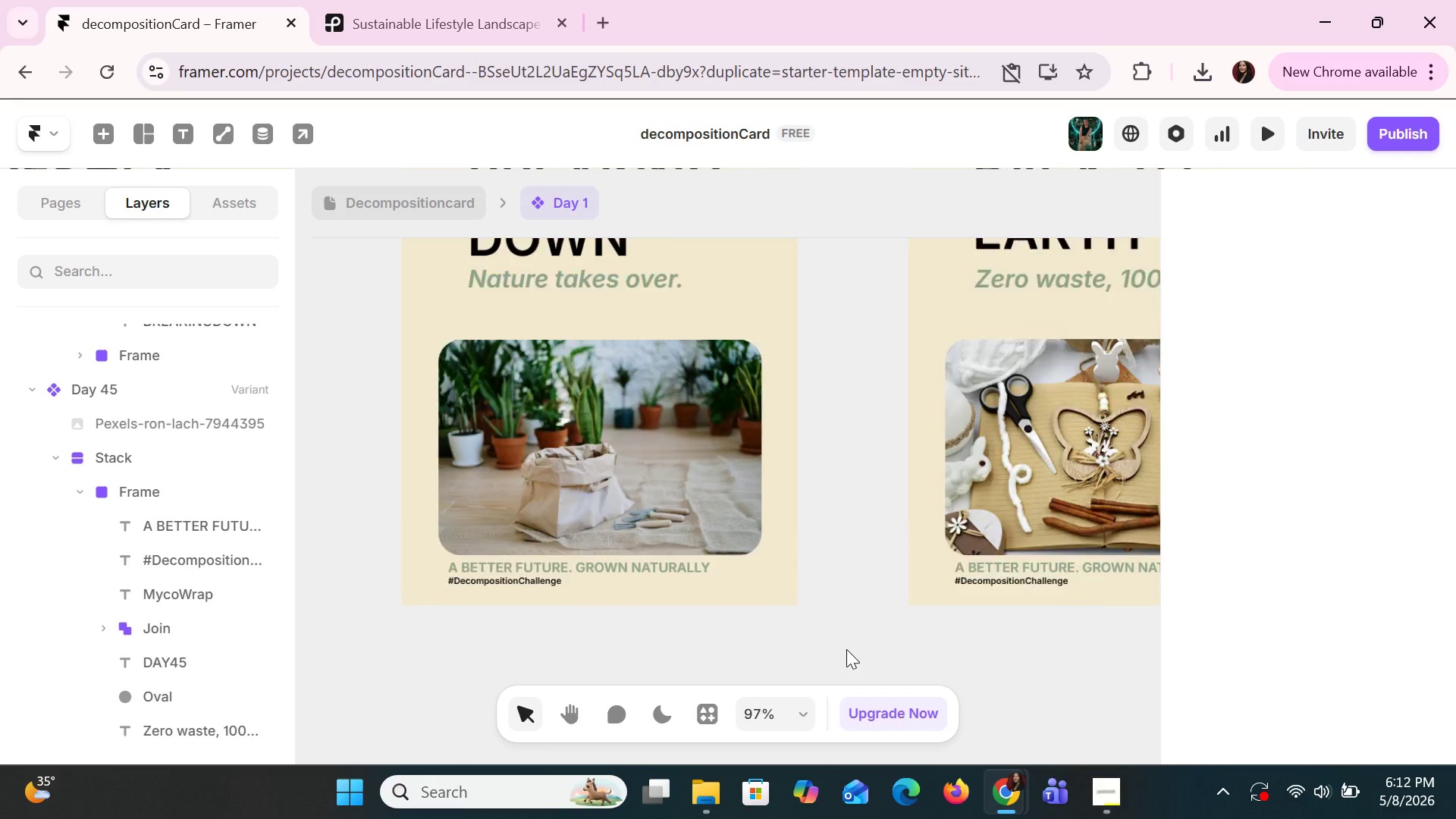 
hold_key(key=ControlLeft, duration=1.5)
scroll: coordinate [846, 649], scroll_direction: up, amount: 7.0
 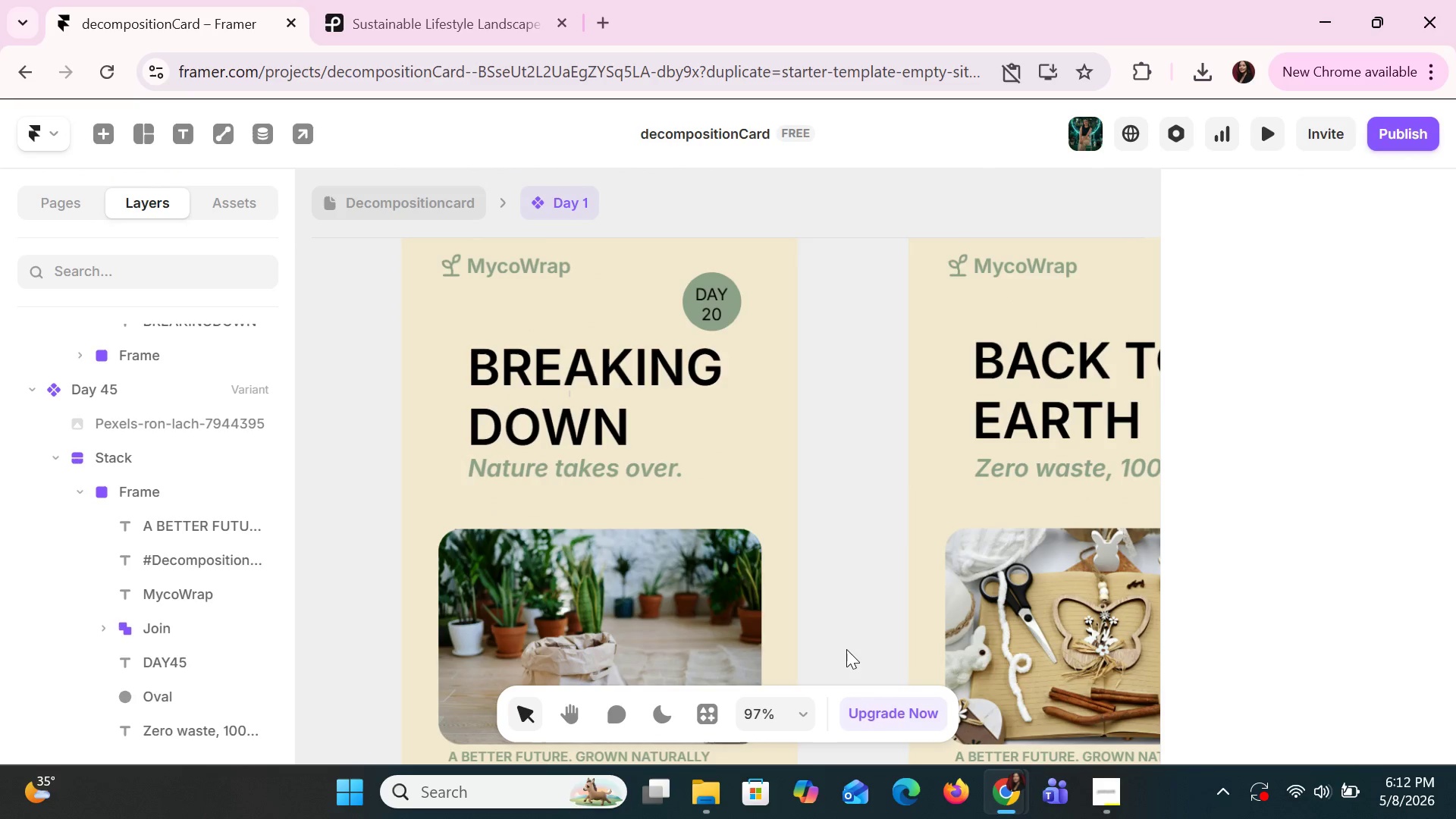 
hold_key(key=ControlLeft, duration=0.36)
scroll: coordinate [639, 564], scroll_direction: down, amount: 10.0
 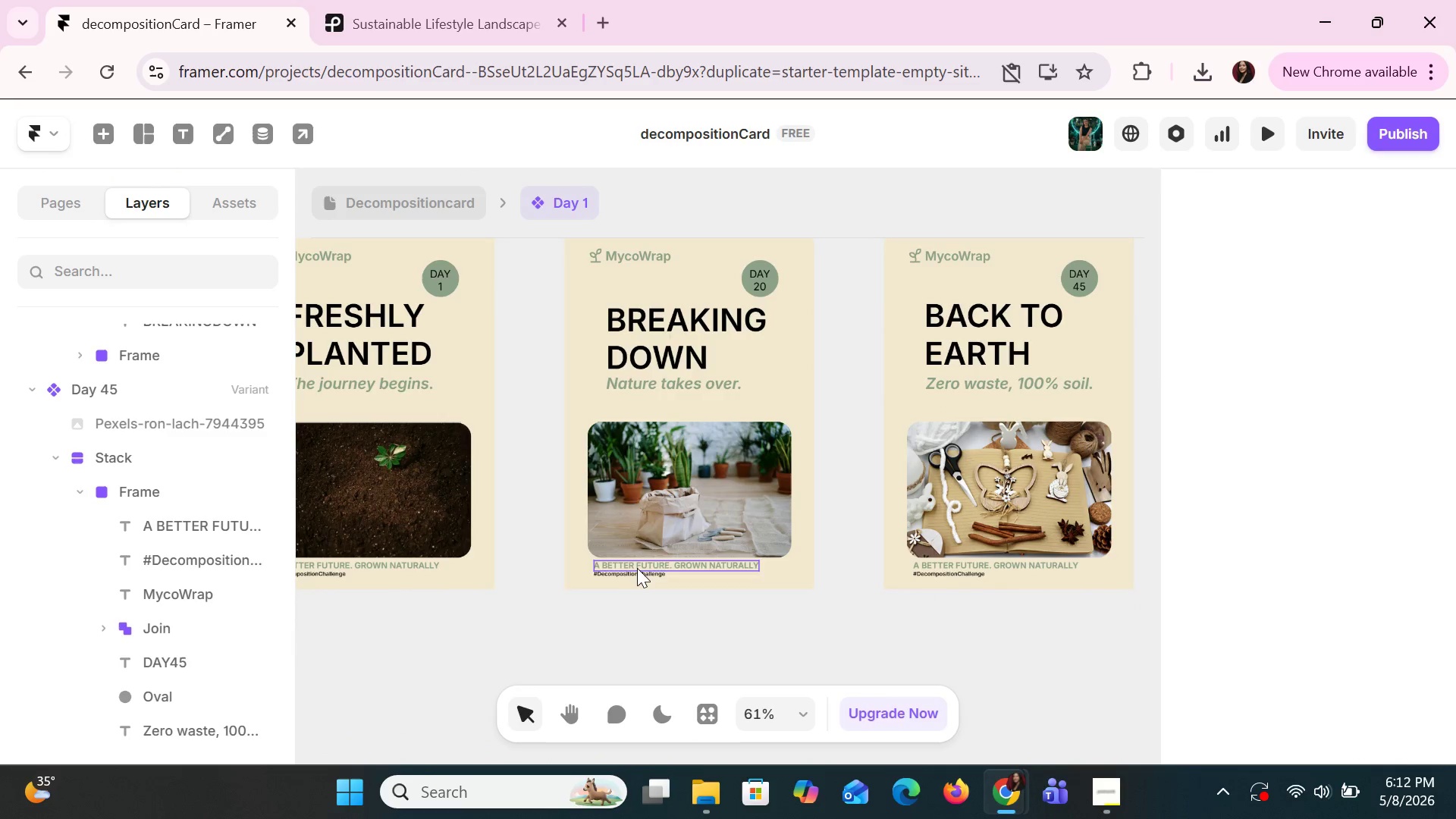 
hold_key(key=ControlLeft, duration=1.33)
scroll: coordinate [635, 573], scroll_direction: down, amount: 3.0
 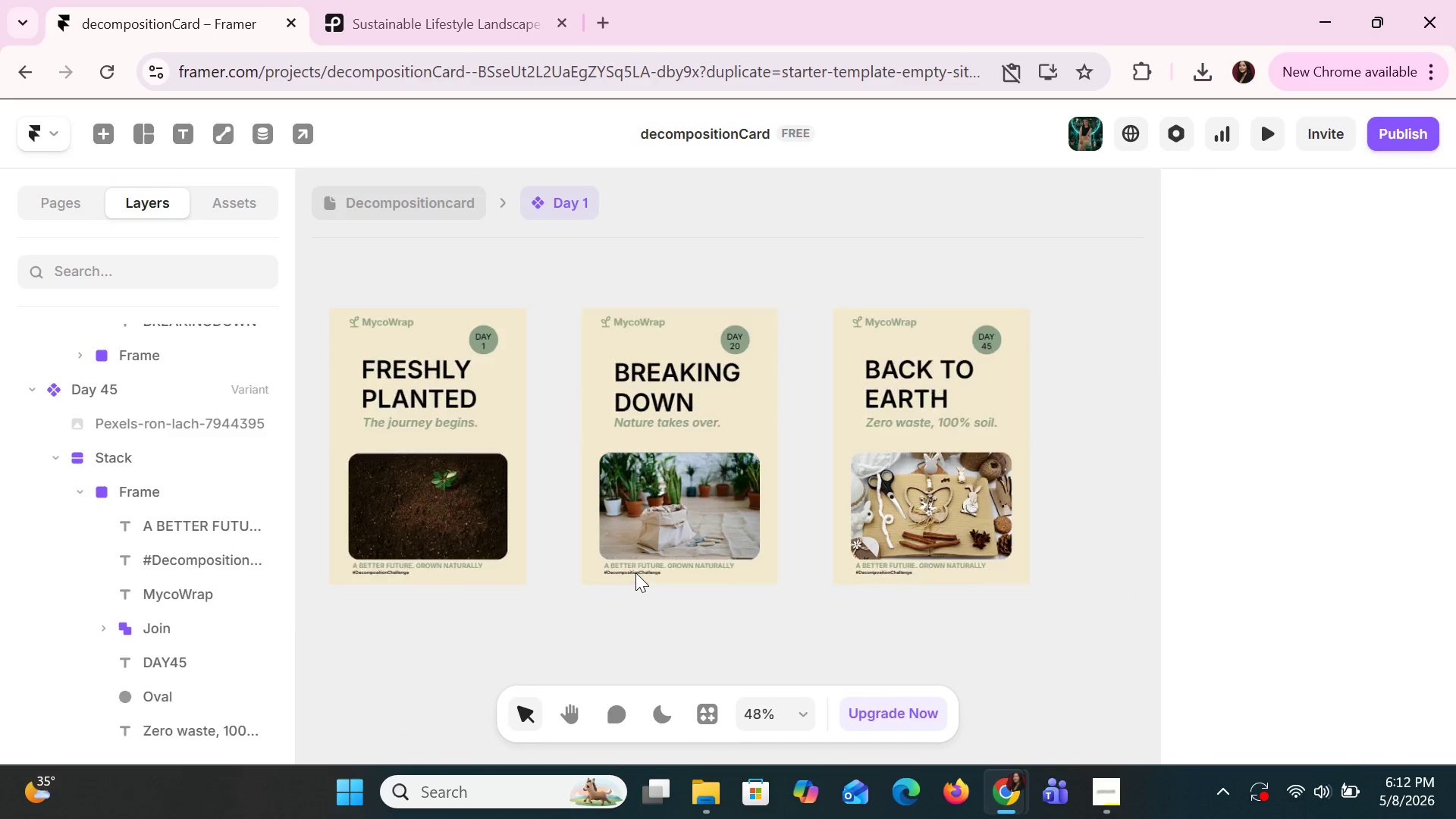 
scroll: coordinate [635, 573], scroll_direction: up, amount: 1.0
 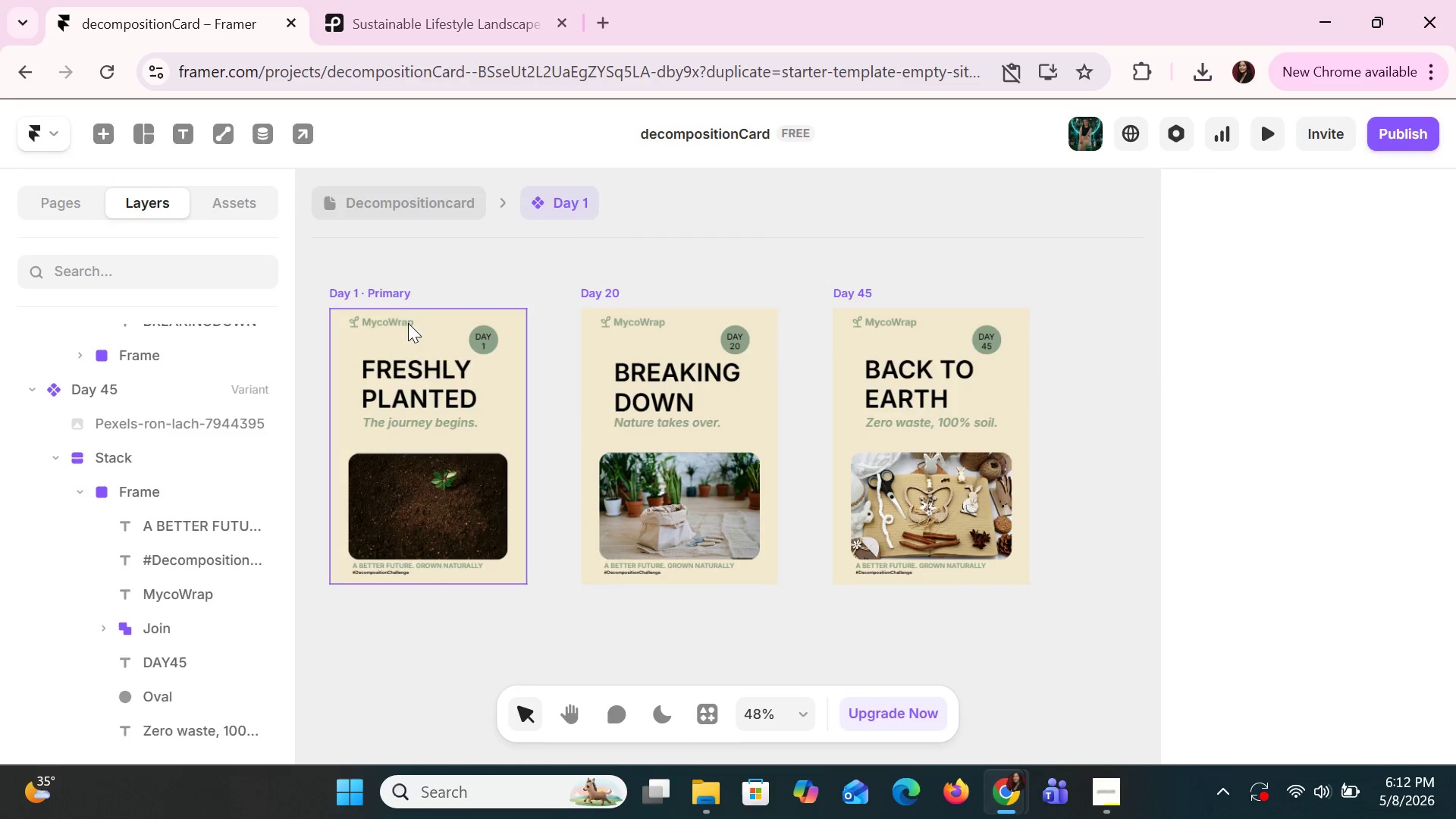 
left_click([400, 326])
 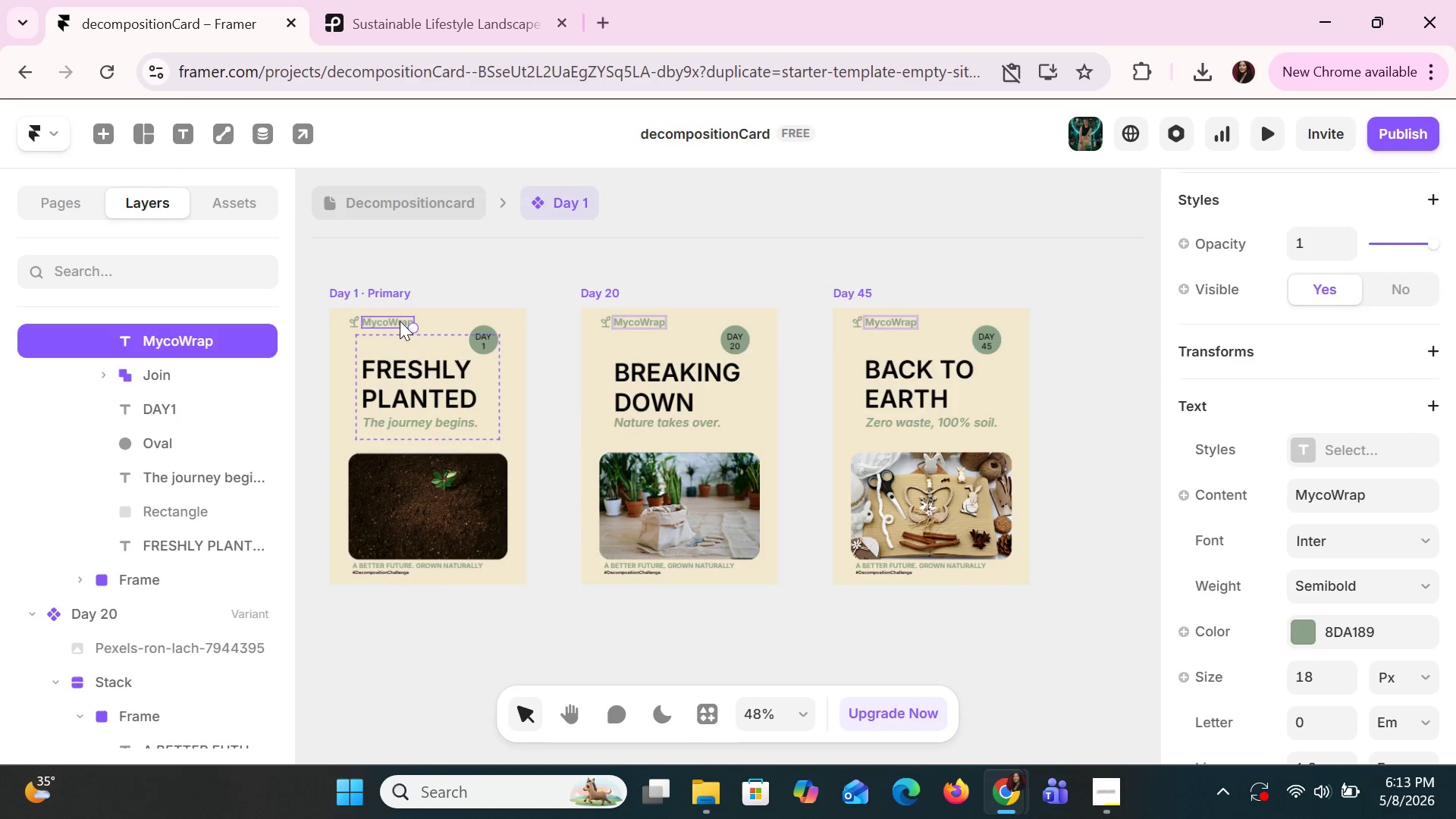 
left_click([400, 319])
 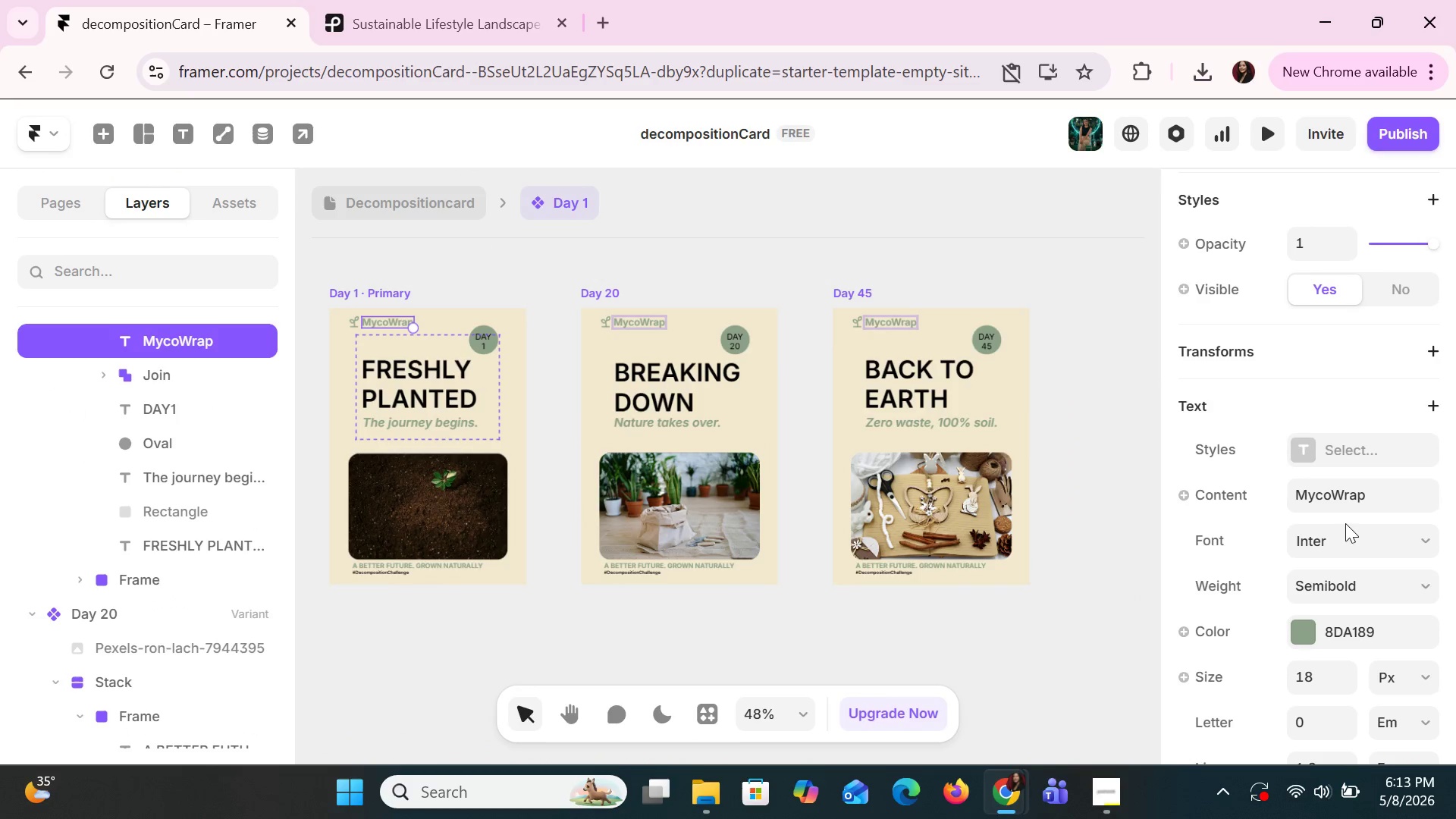 
scroll: coordinate [1347, 525], scroll_direction: down, amount: 1.0
 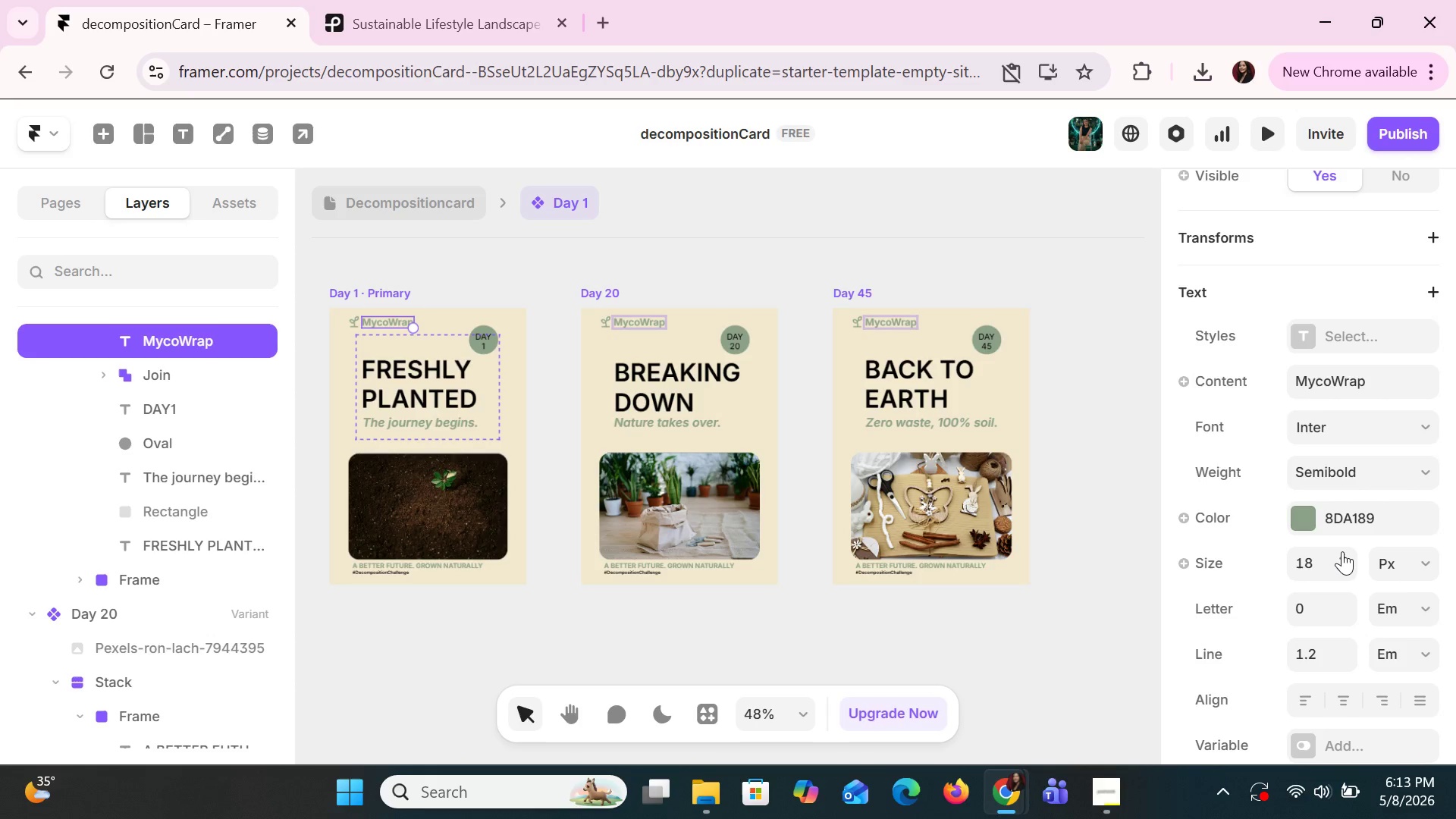 
left_click([1342, 551])
 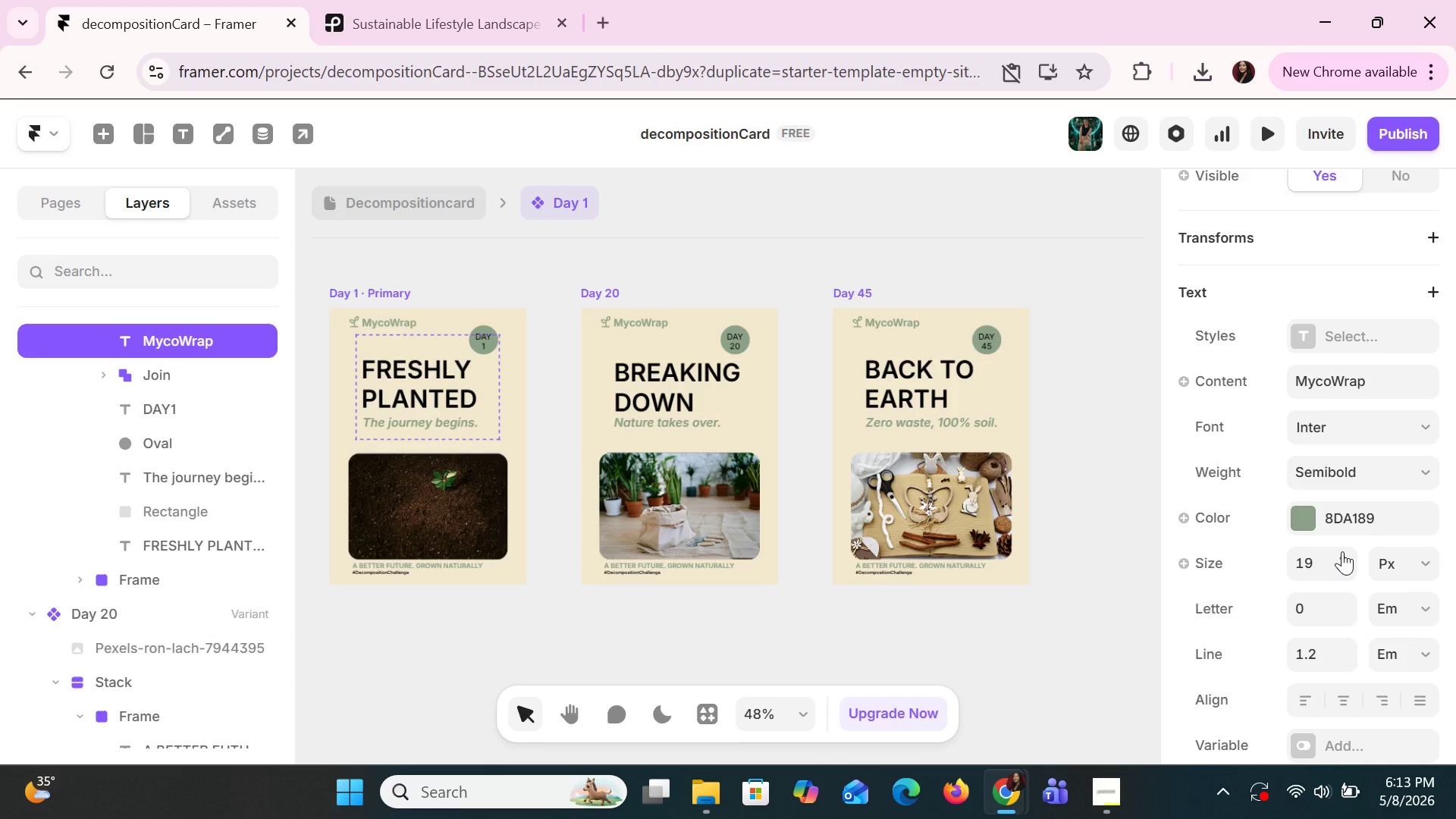 
left_click([1342, 551])
 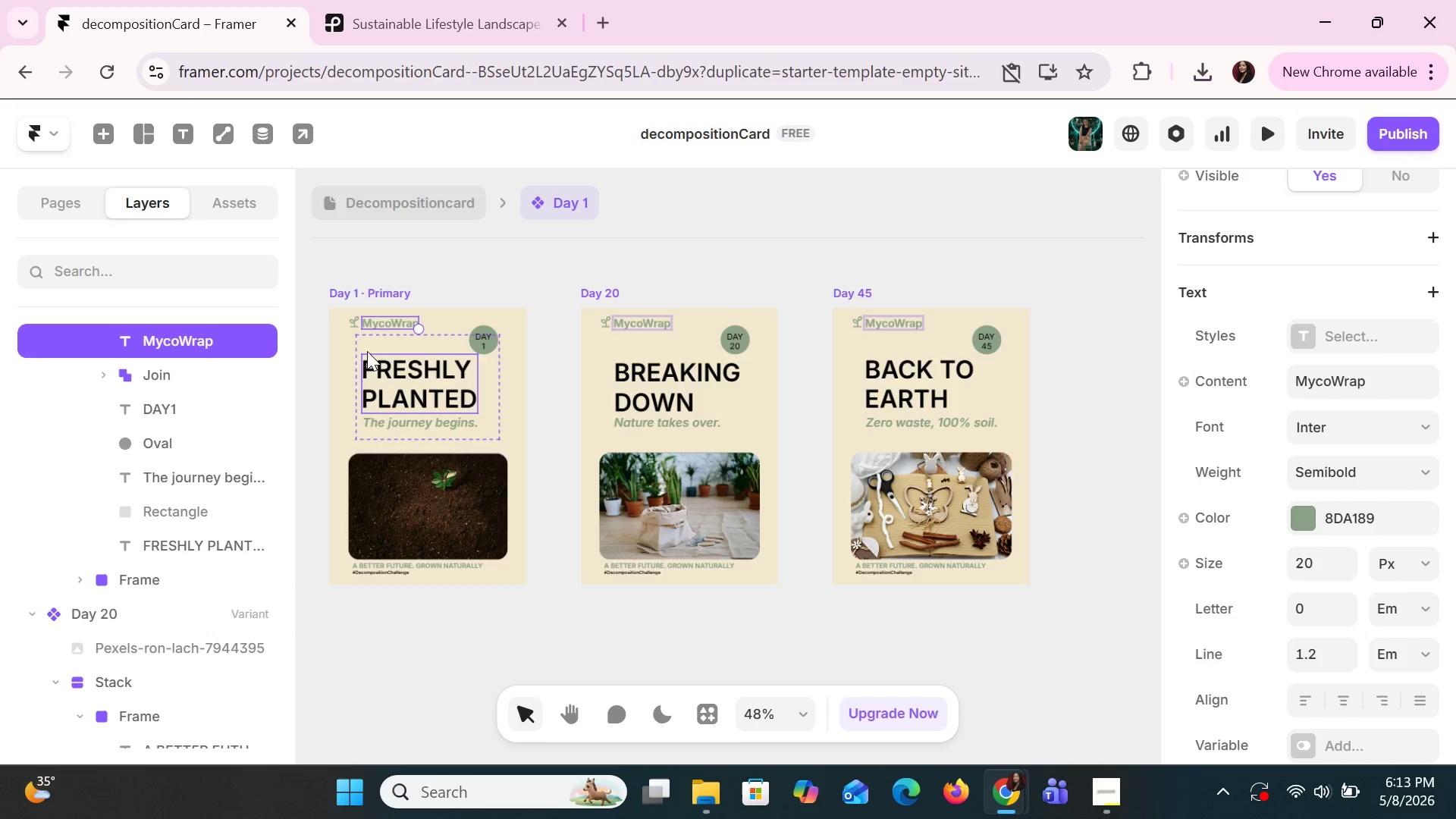 
left_click([355, 321])
 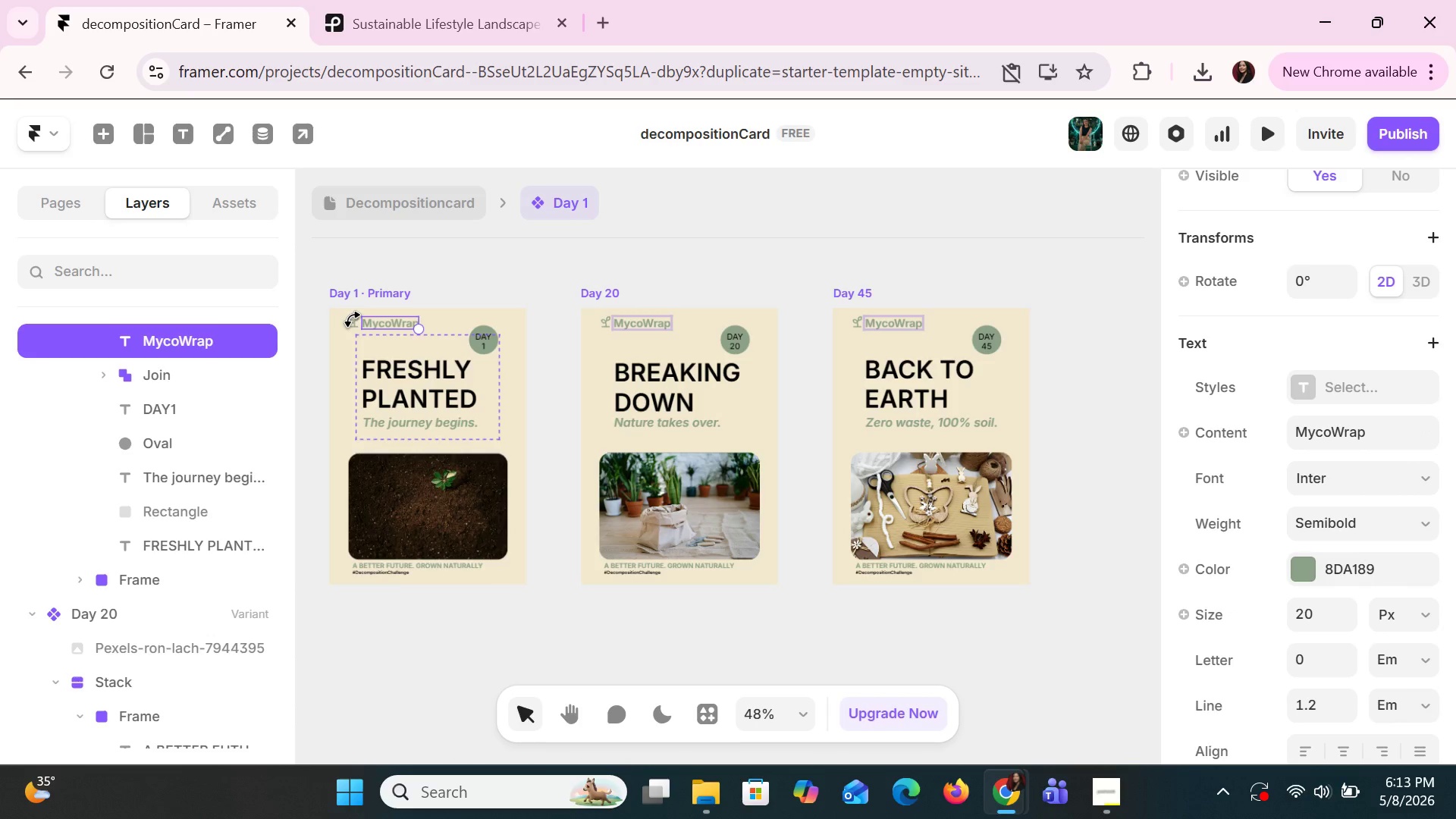 
left_click([352, 318])
 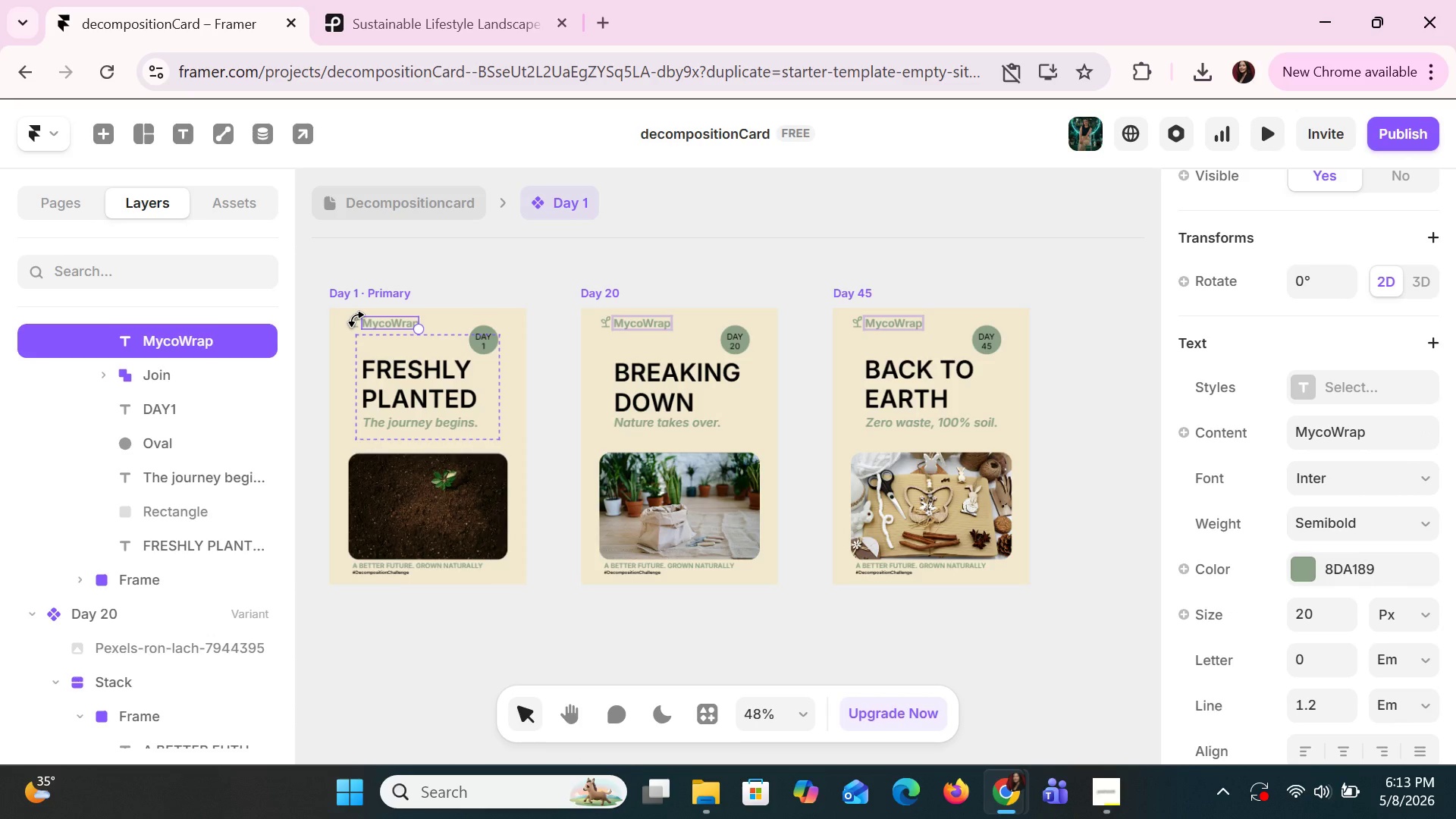 
left_click([356, 318])
 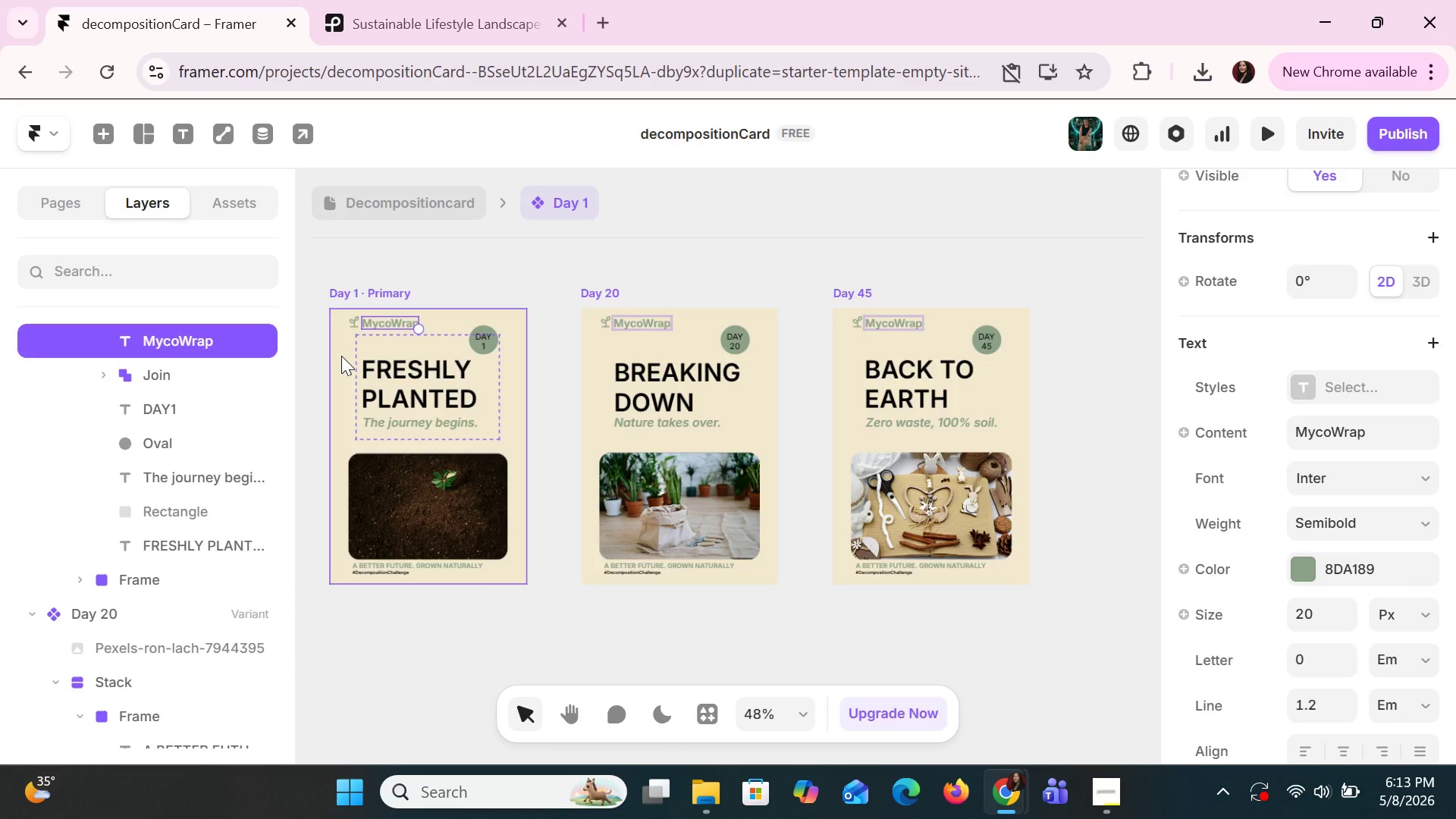 
key(Control+ControlLeft)
 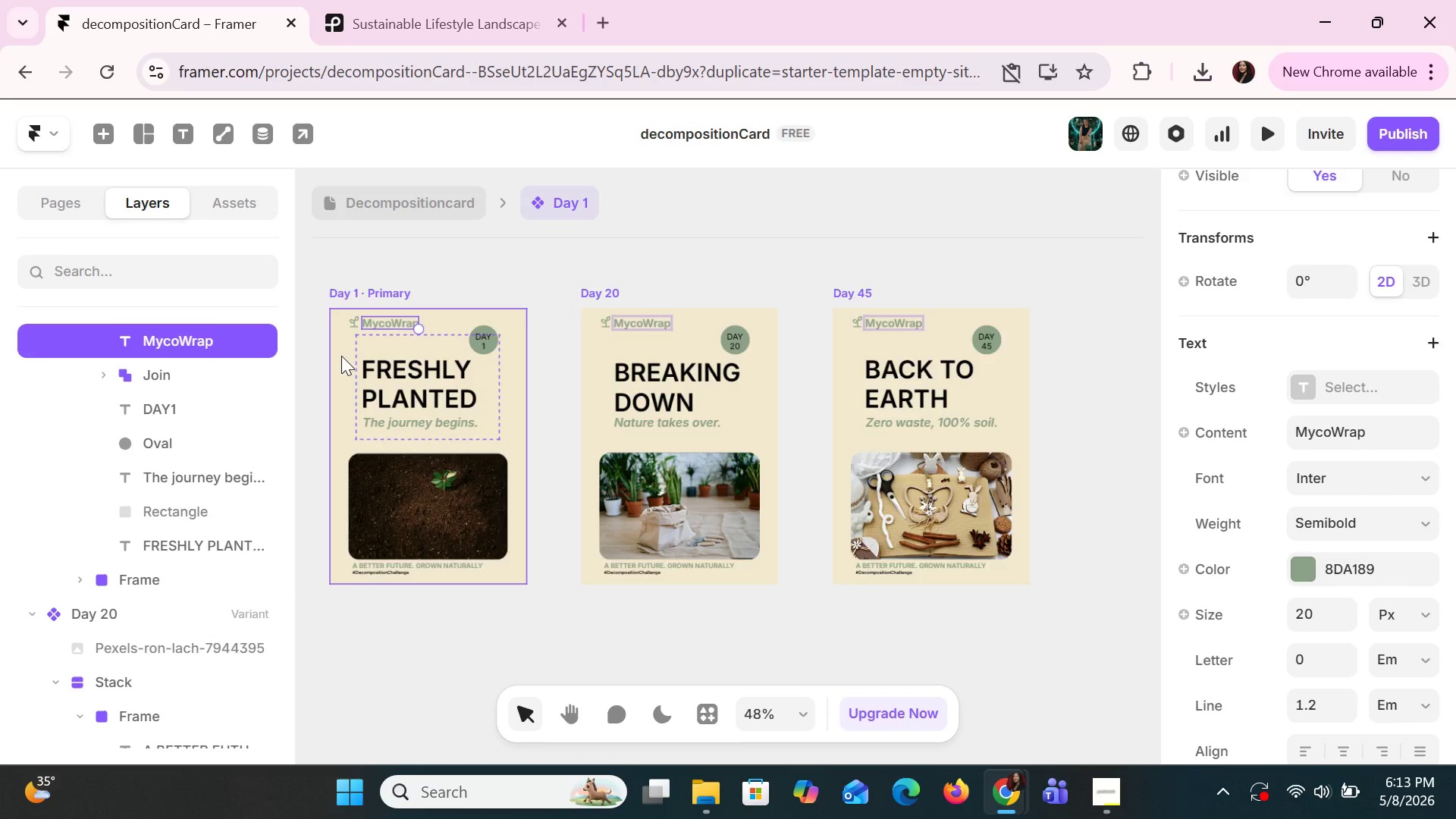 
hold_key(key=ControlLeft, duration=0.61)
scroll: coordinate [341, 356], scroll_direction: up, amount: 2.0
 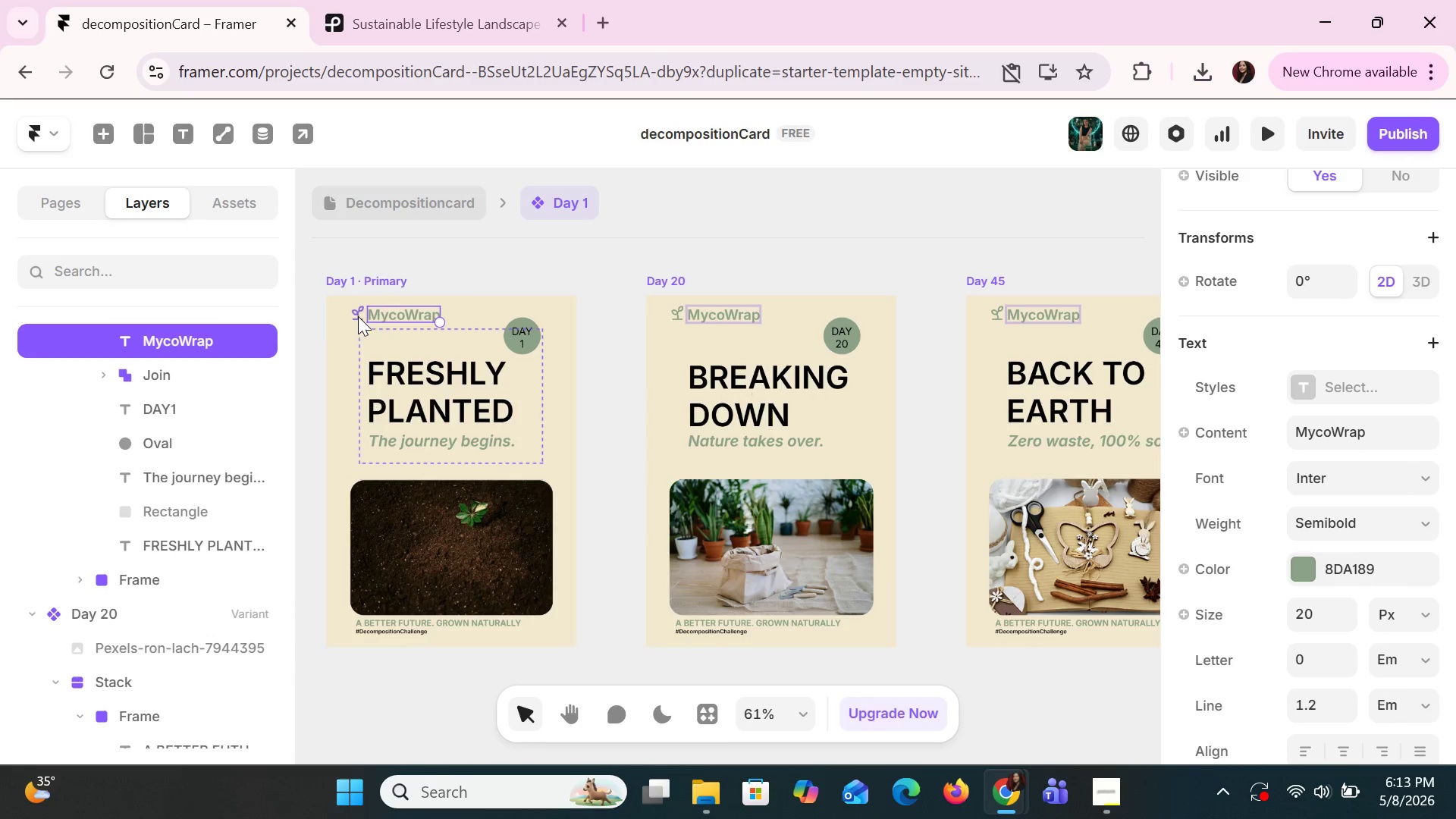 
left_click([356, 315])
 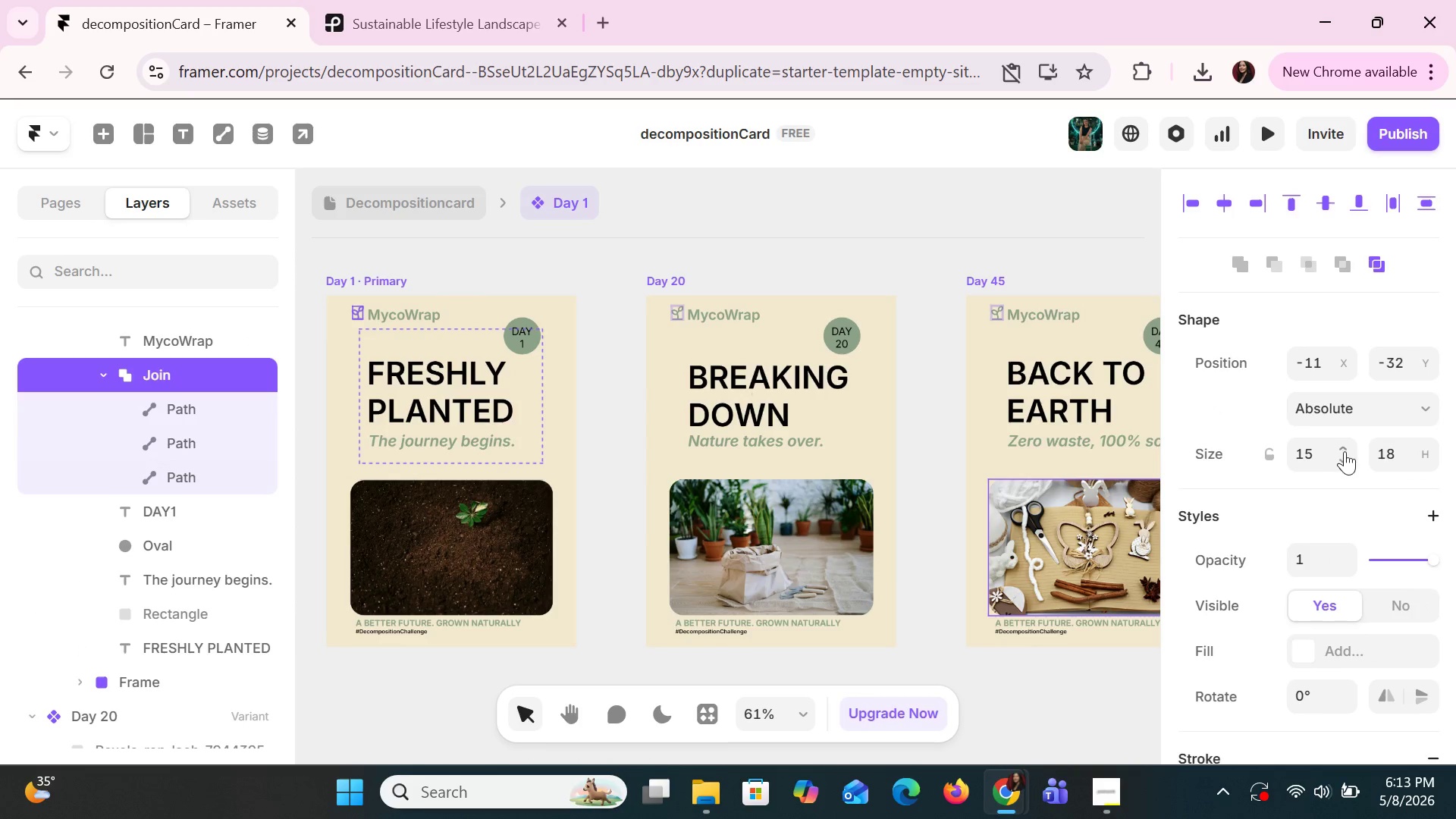 
left_click([1345, 451])
 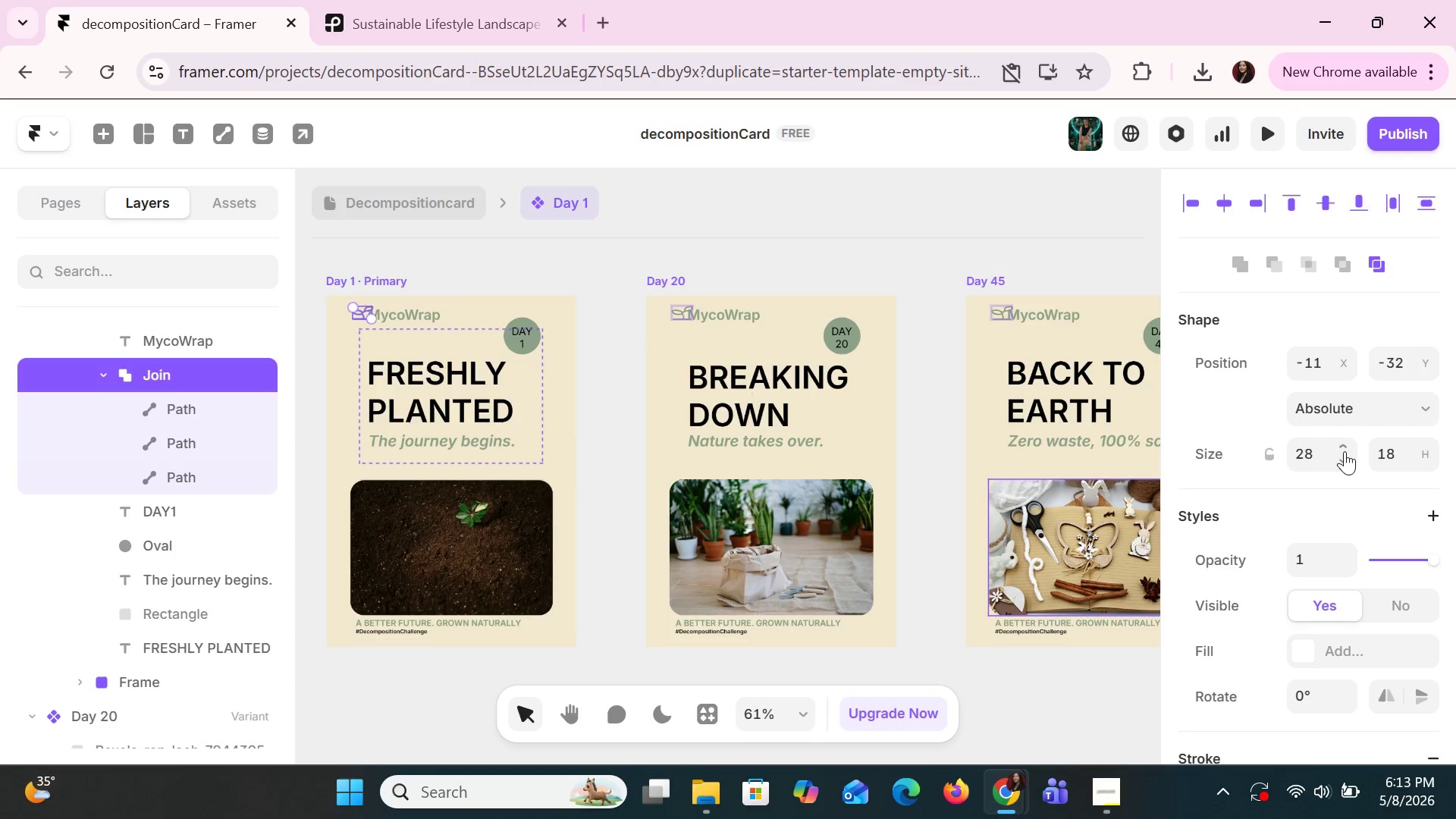 
double_click([1345, 451])
 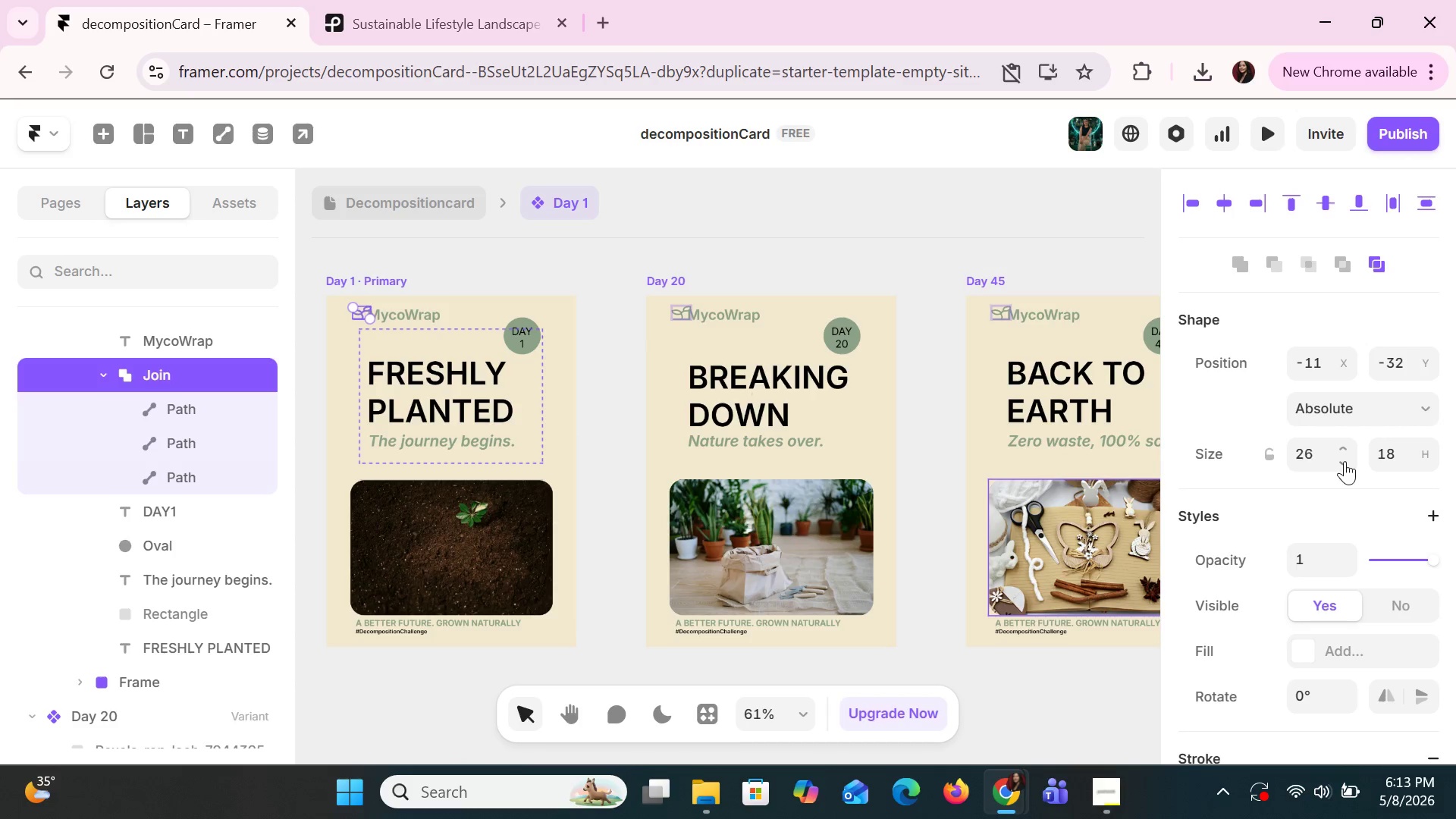 
left_click([1345, 461])
 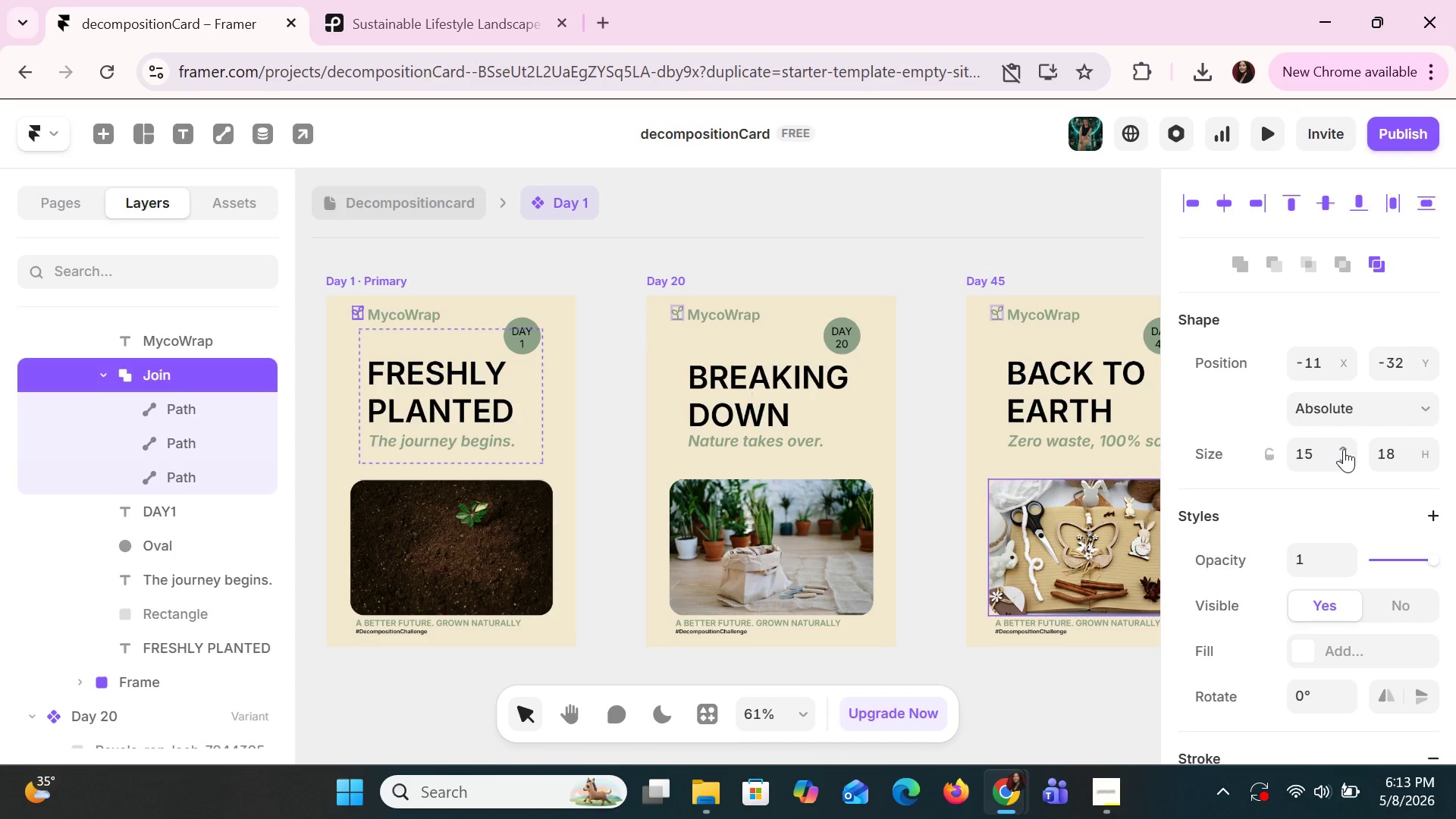 
left_click([1344, 449])
 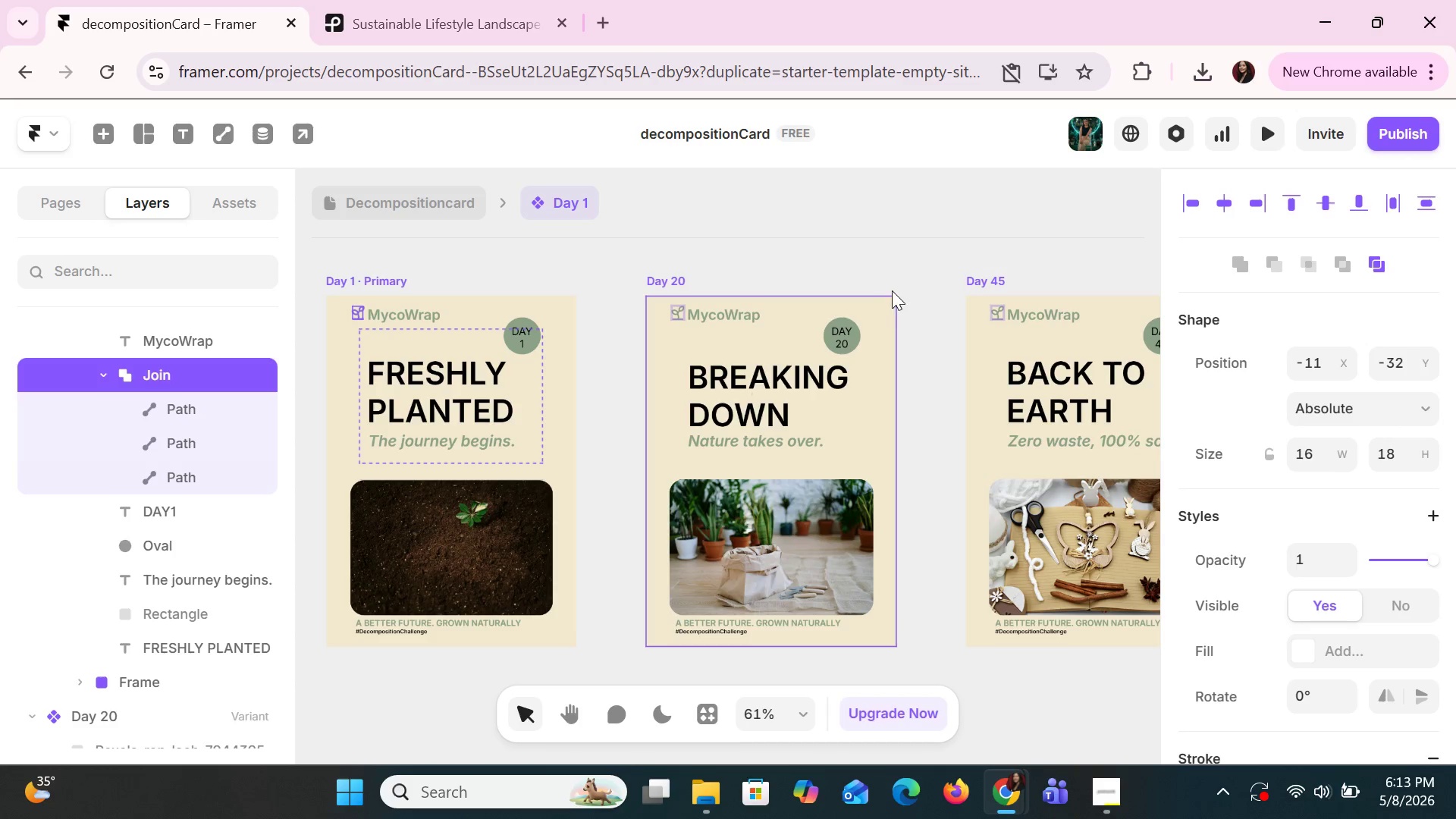 
left_click([892, 271])
 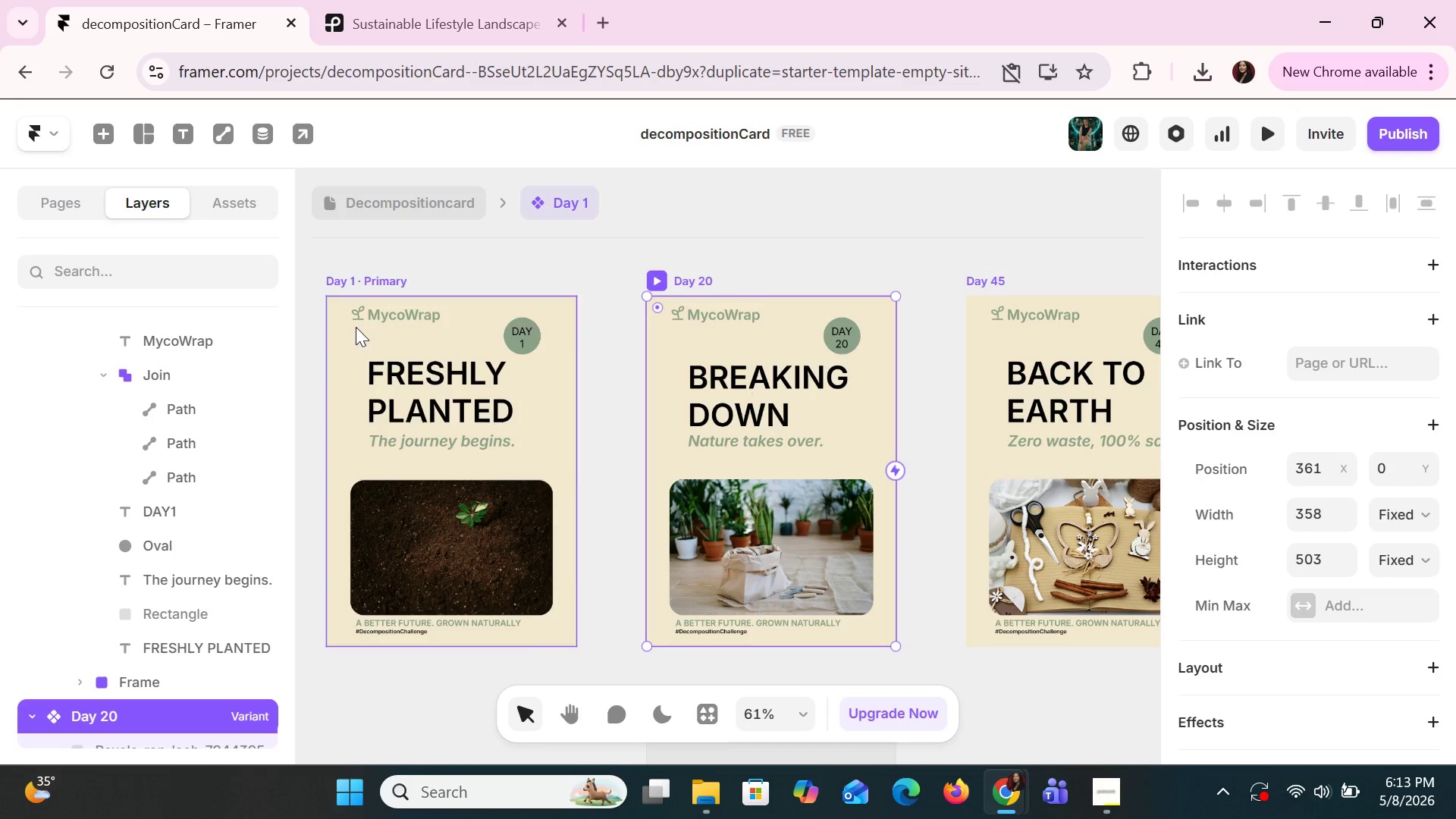 
left_click([354, 316])
 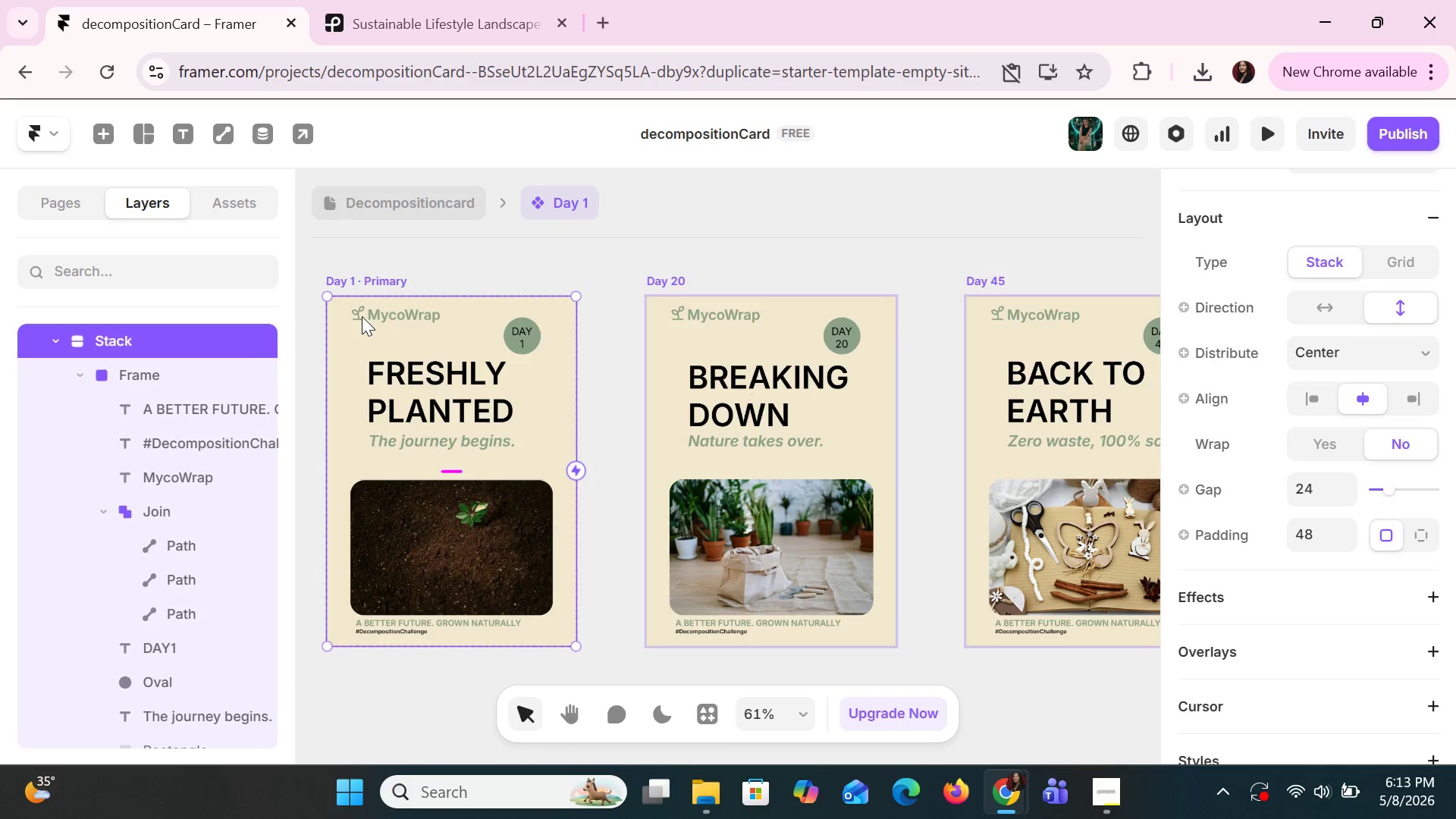 
left_click([362, 316])
 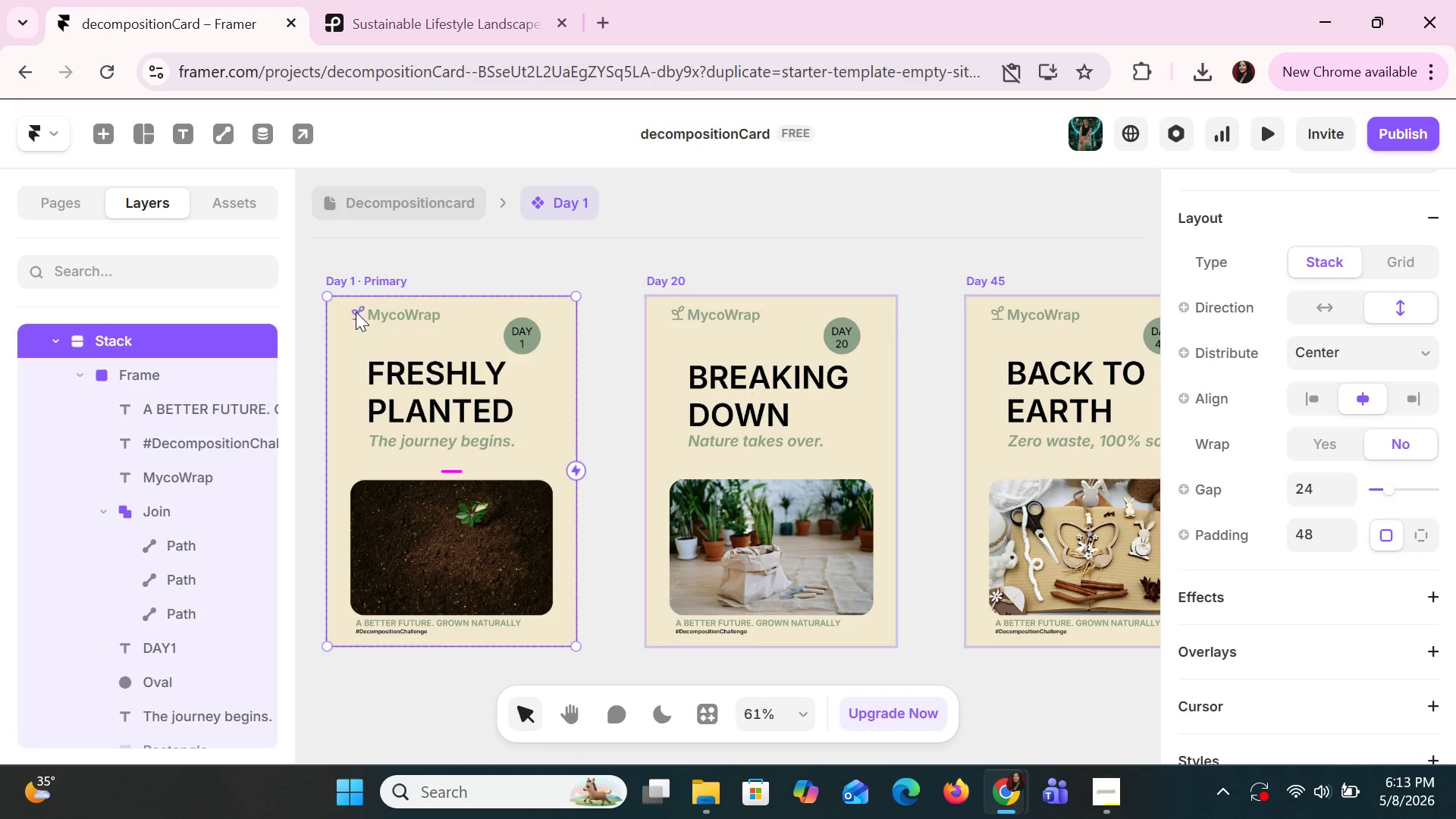 
left_click([356, 312])
 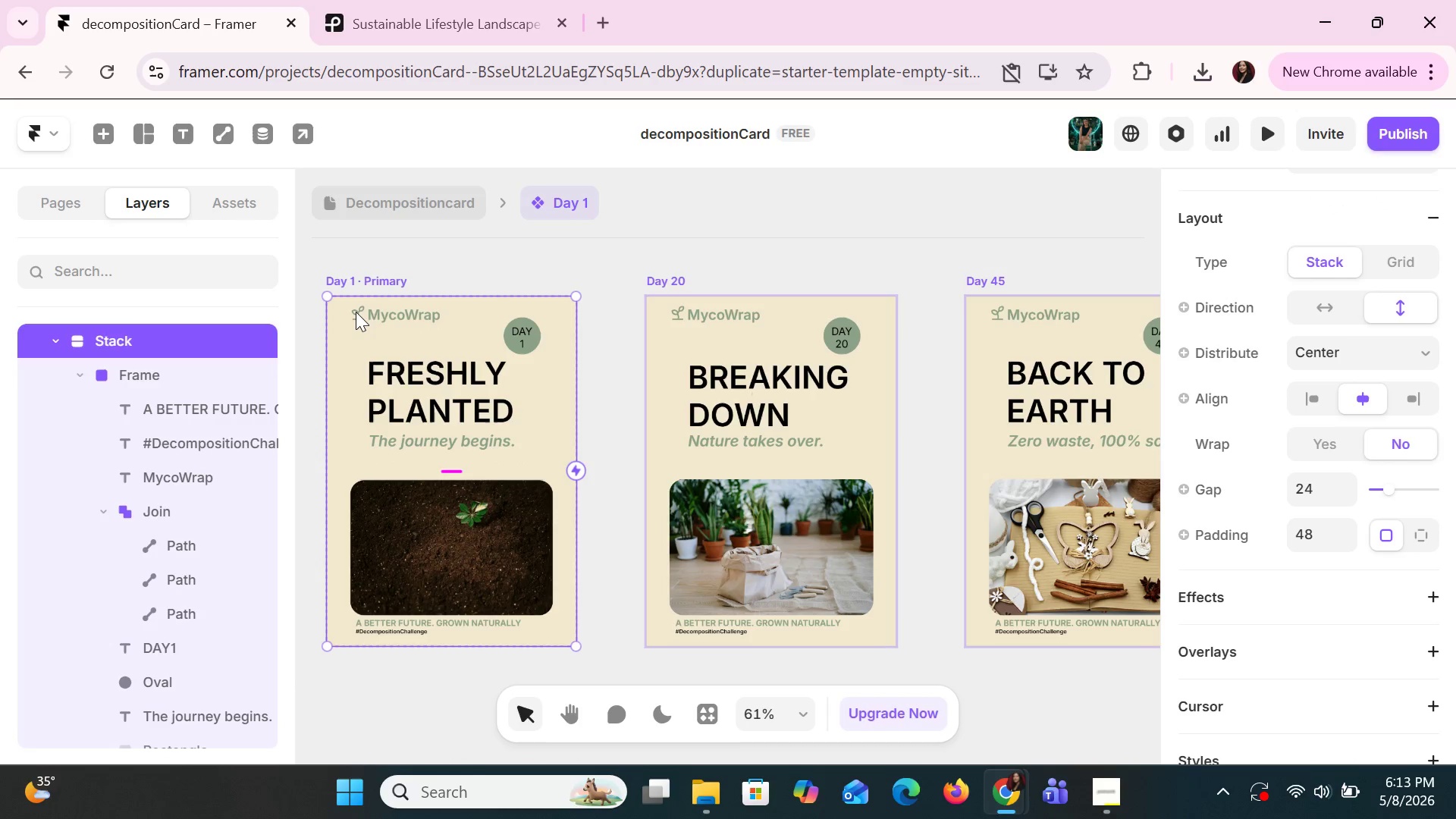 
double_click([356, 312])
 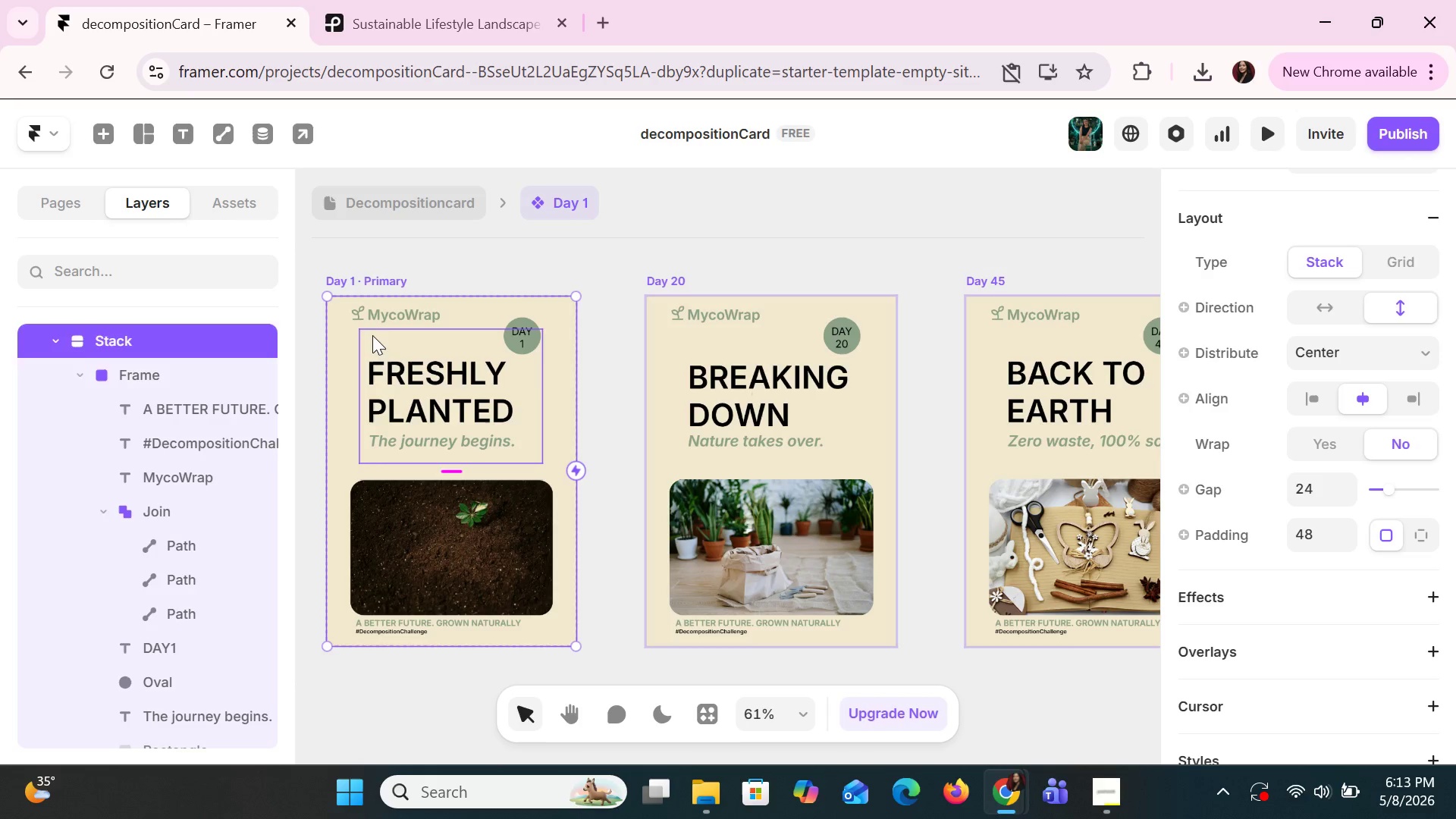 
left_click([372, 337])
 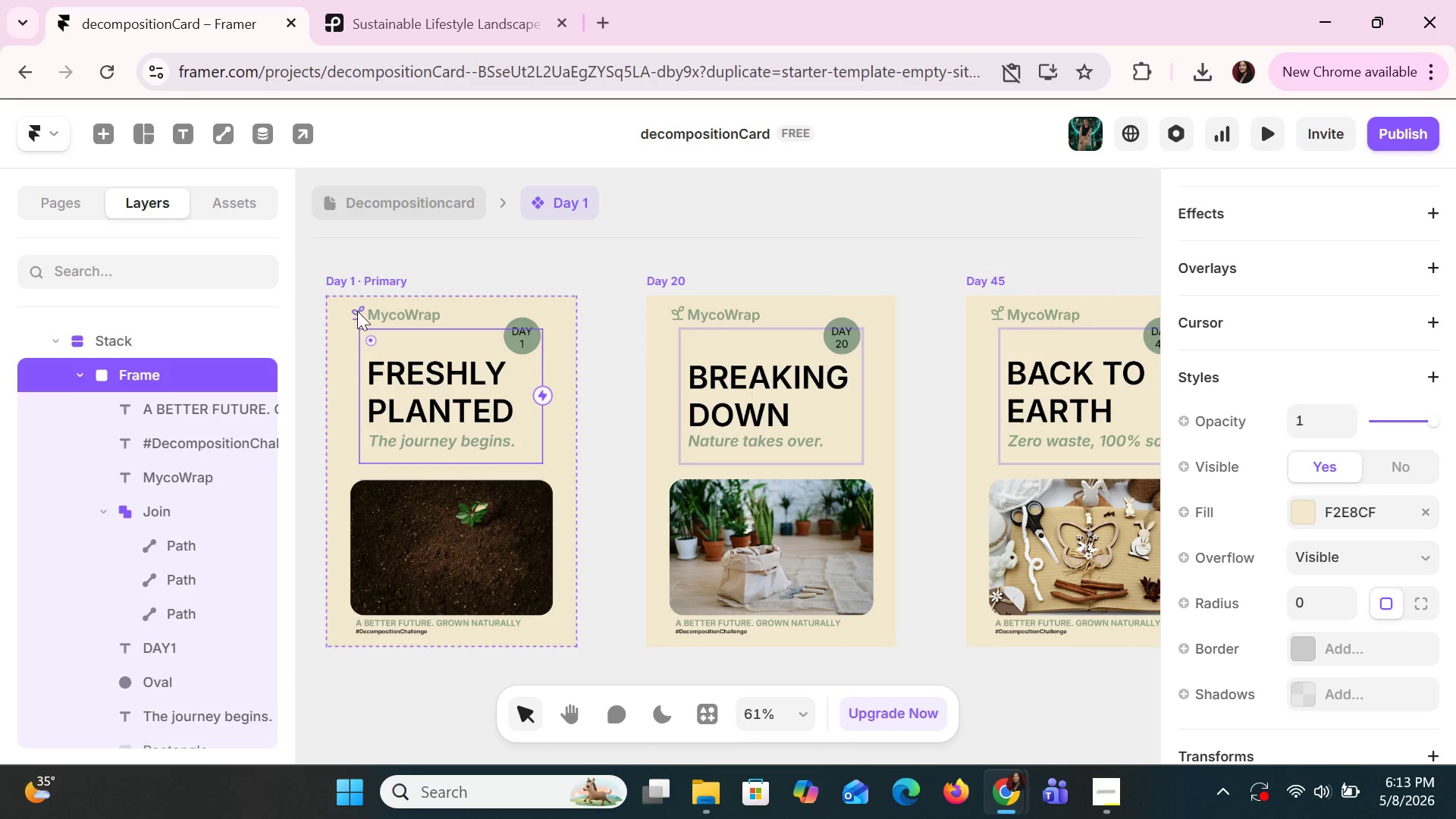 
left_click([357, 311])
 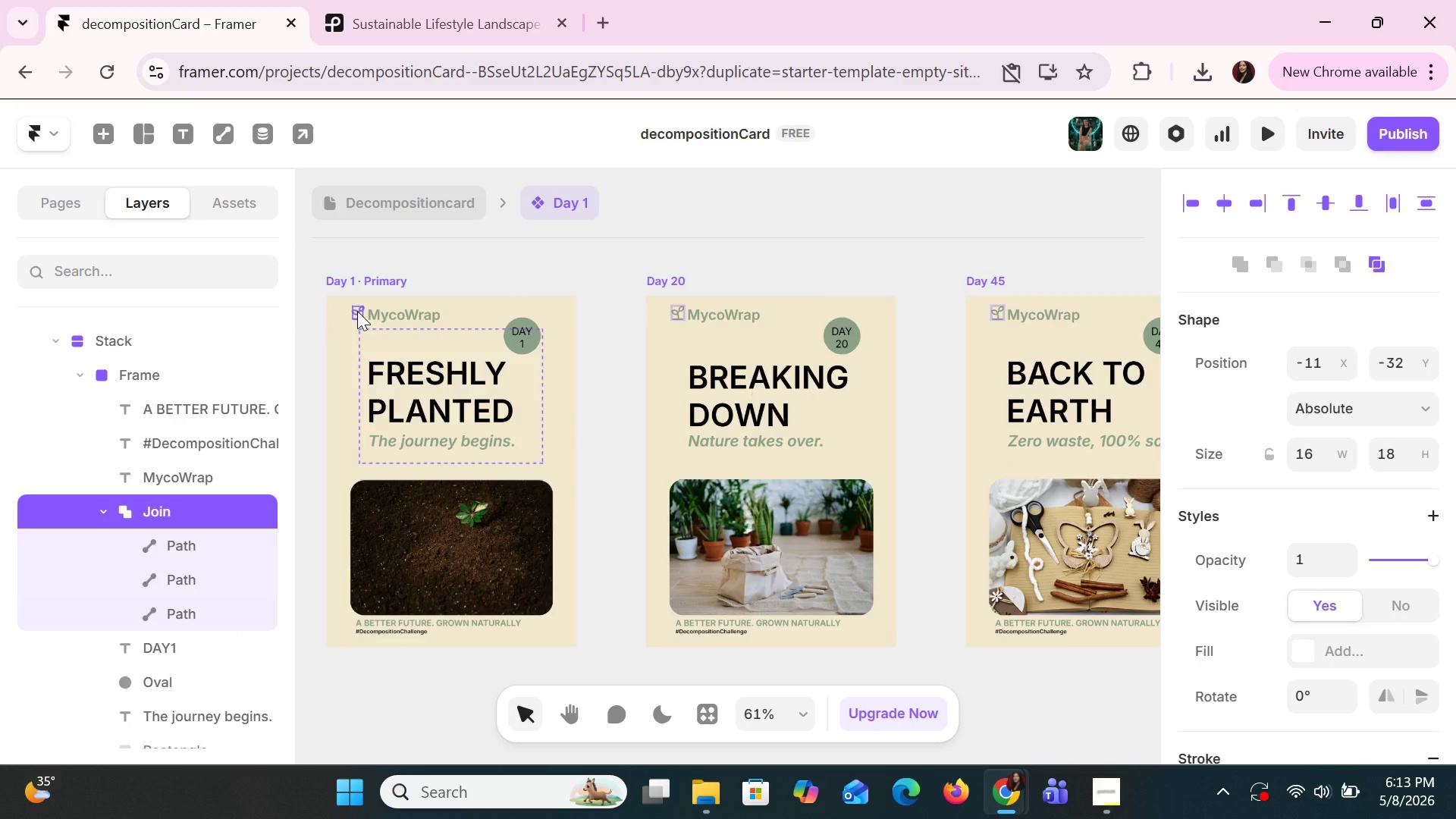 
key(ArrowDown)
 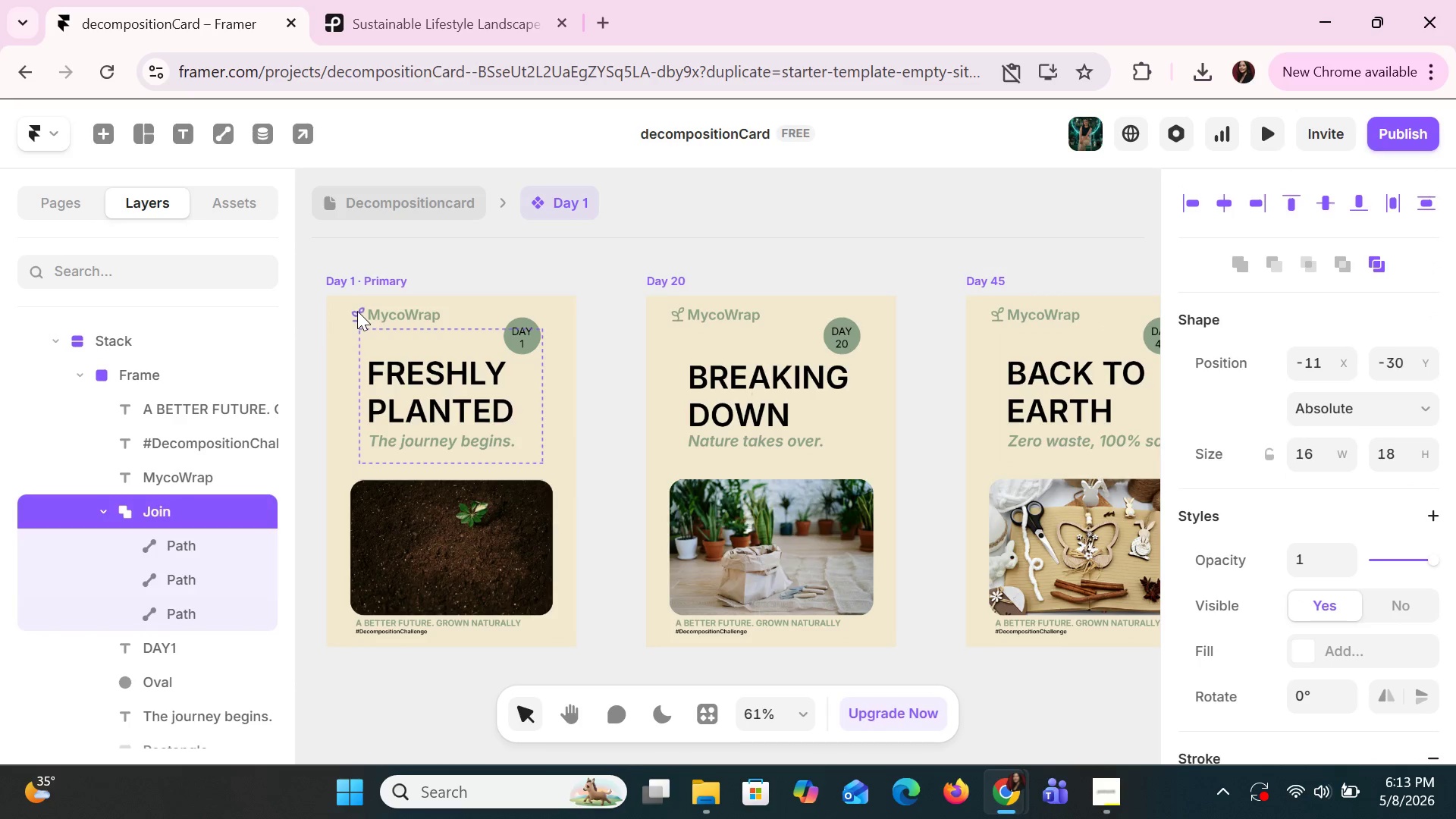 
key(ArrowDown)
 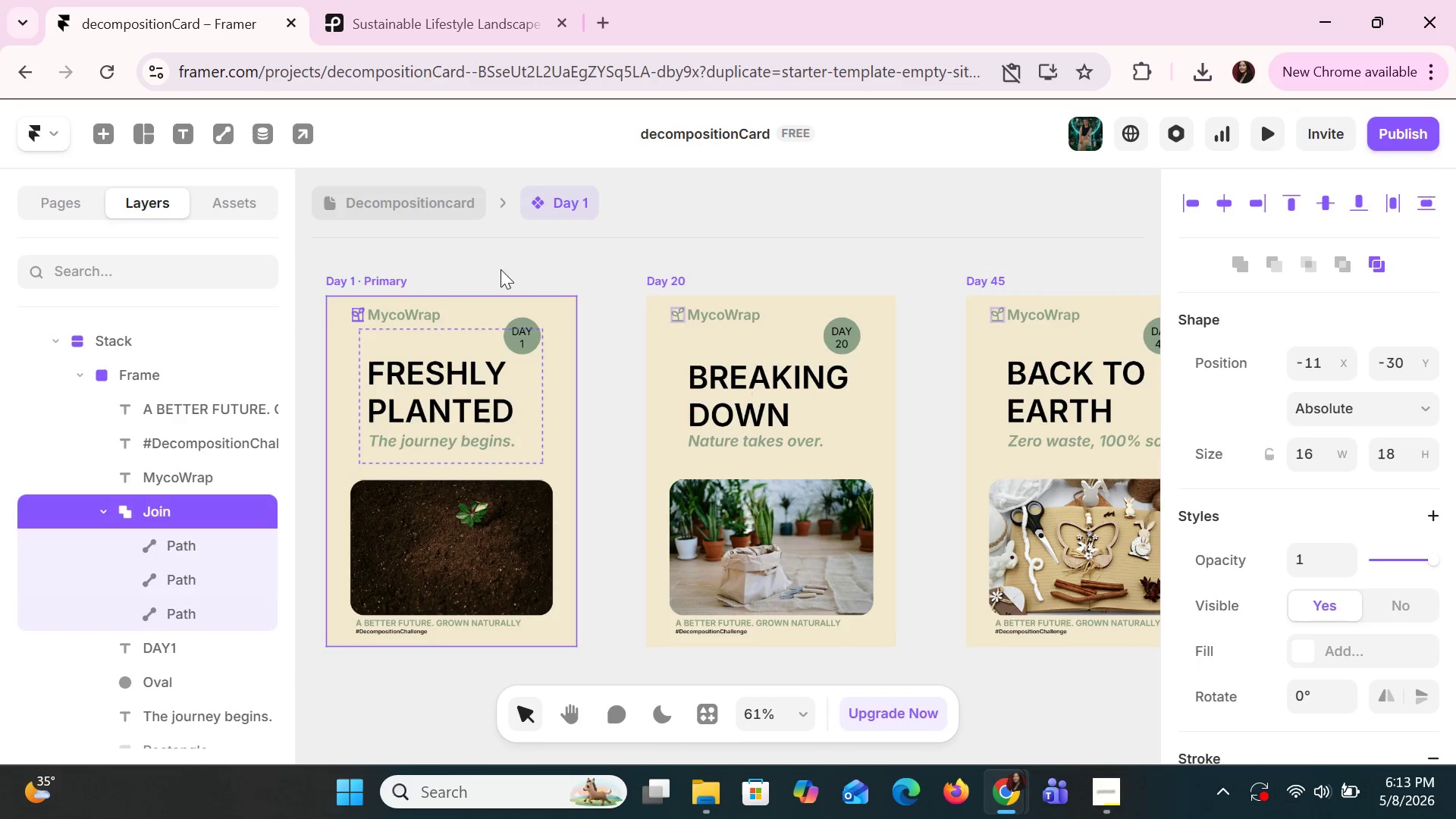 
left_click([554, 251])
 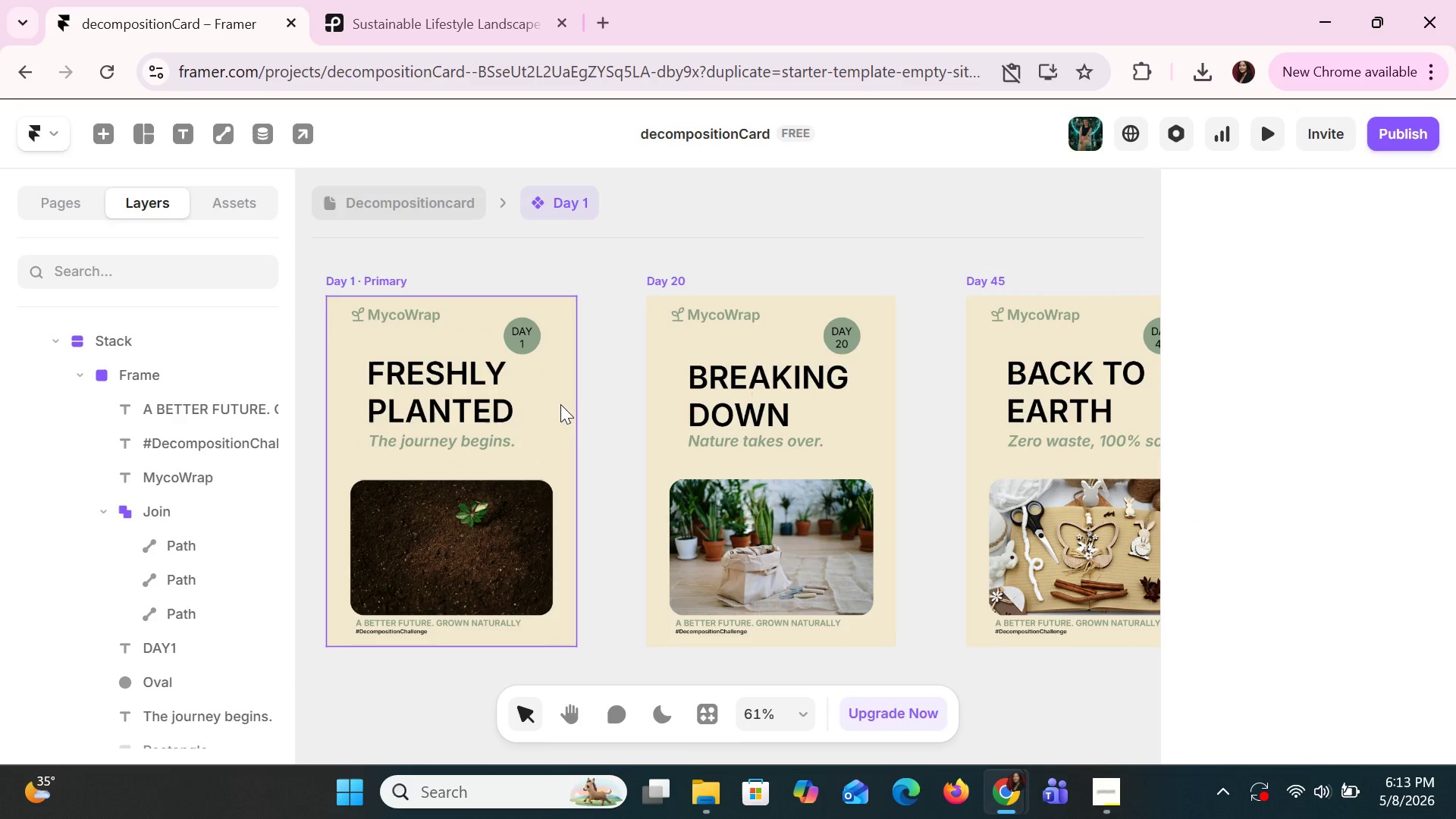 
scroll: coordinate [549, 412], scroll_direction: down, amount: 1.0
 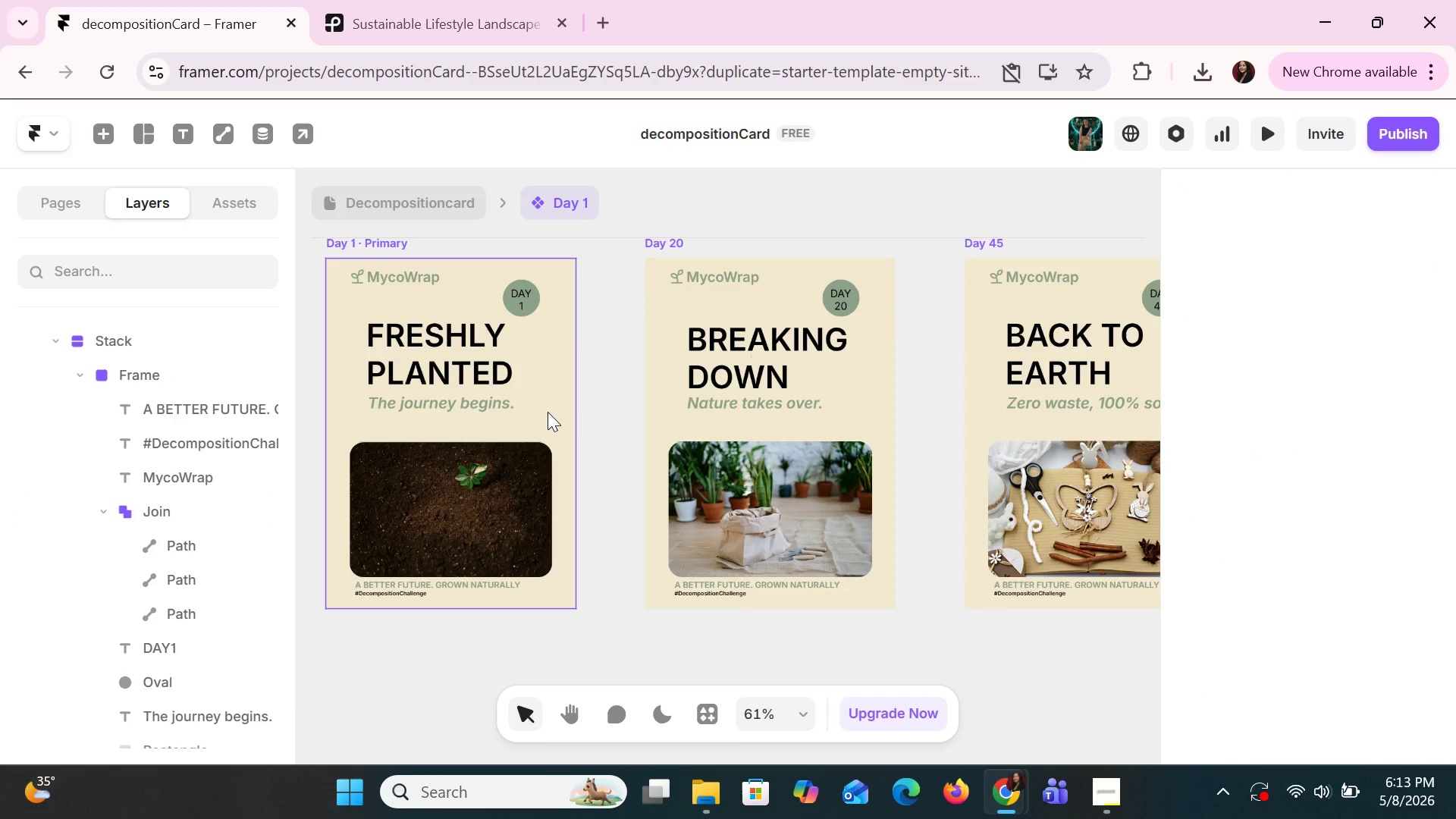 
key(Alt+Tab)